 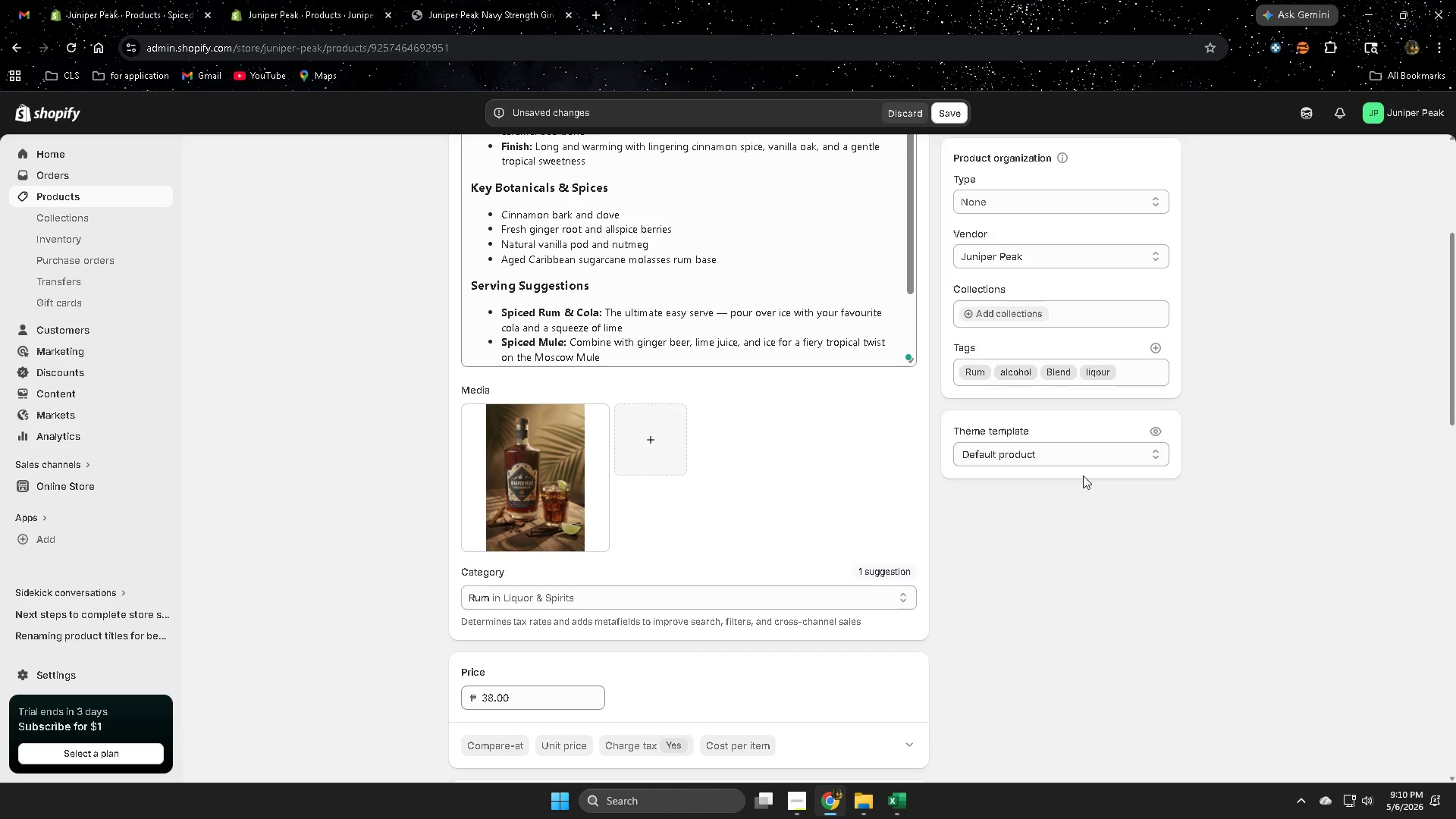 
scroll: coordinate [1135, 563], scroll_direction: up, amount: 4.0
 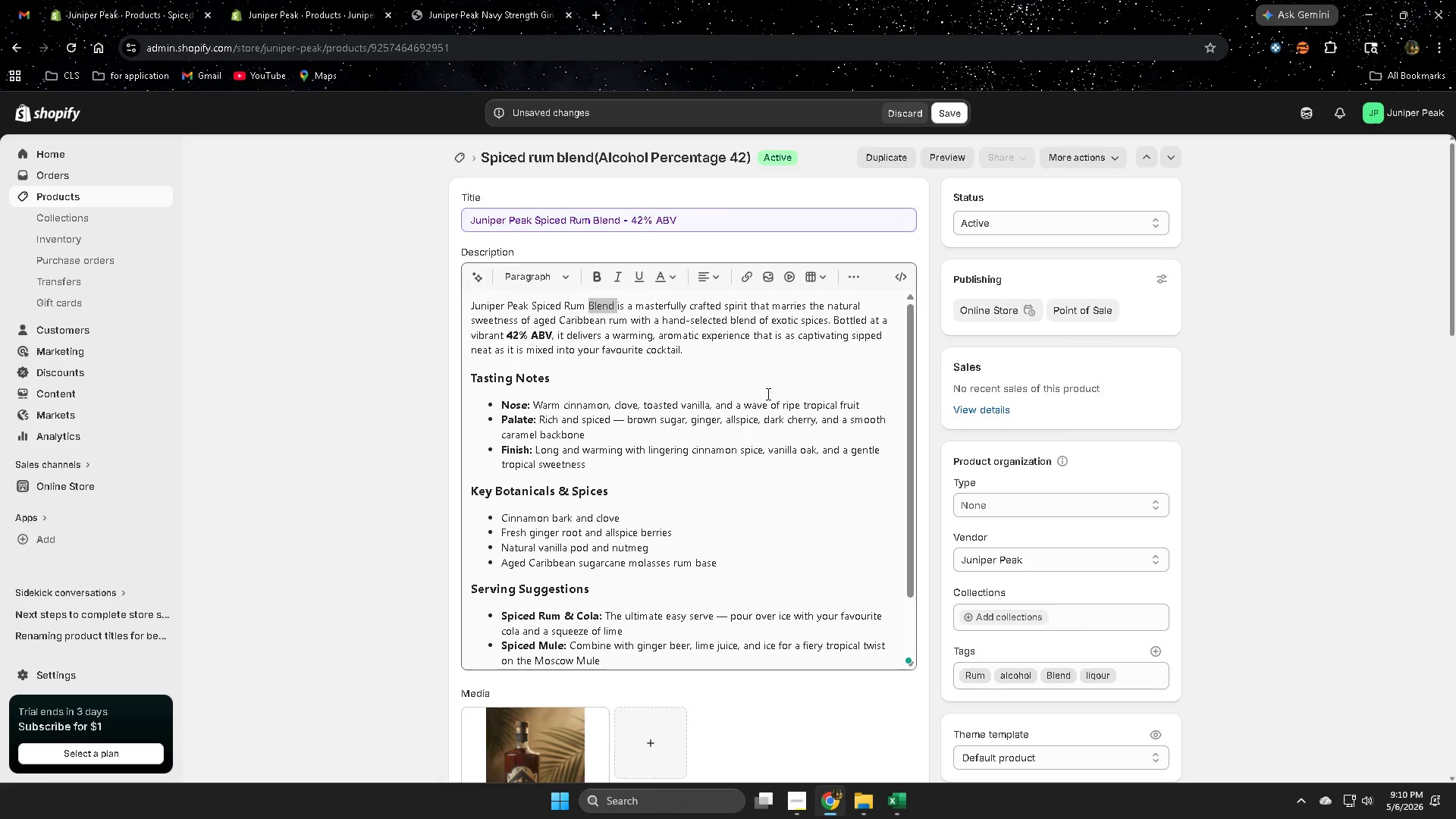 
left_click([770, 382])
 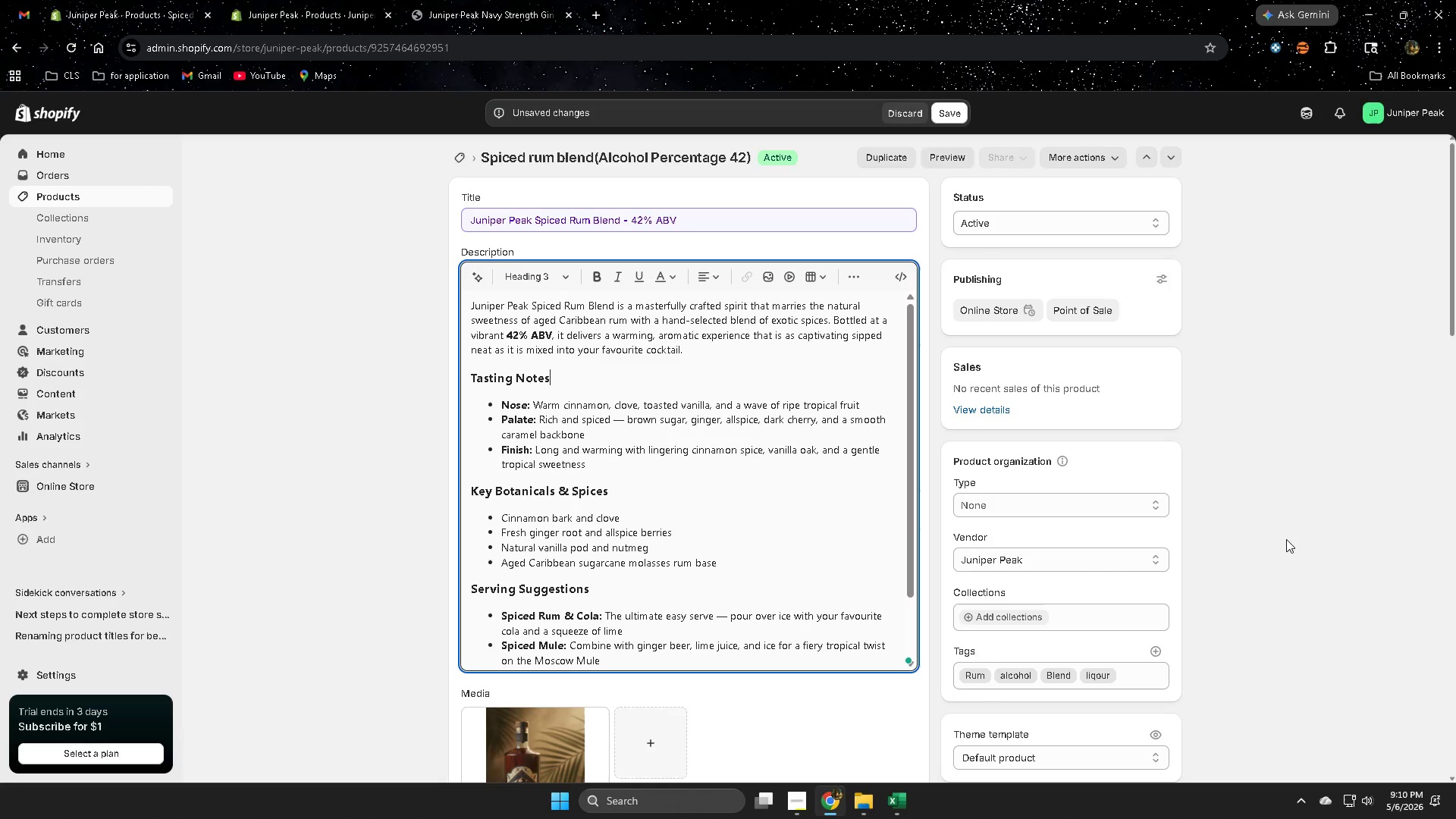 
scroll: coordinate [1298, 496], scroll_direction: down, amount: 5.0
 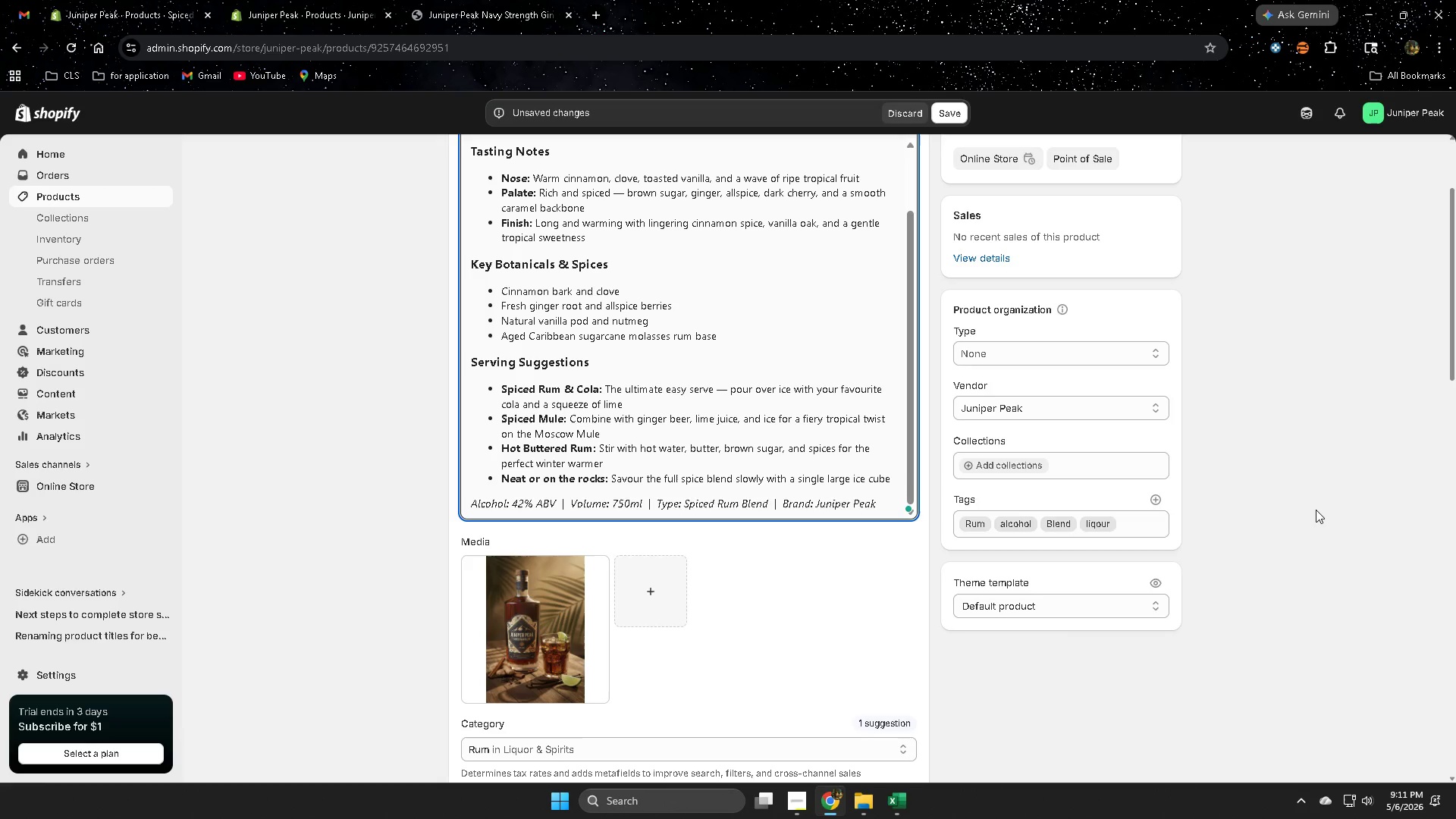 
wait(32.05)
 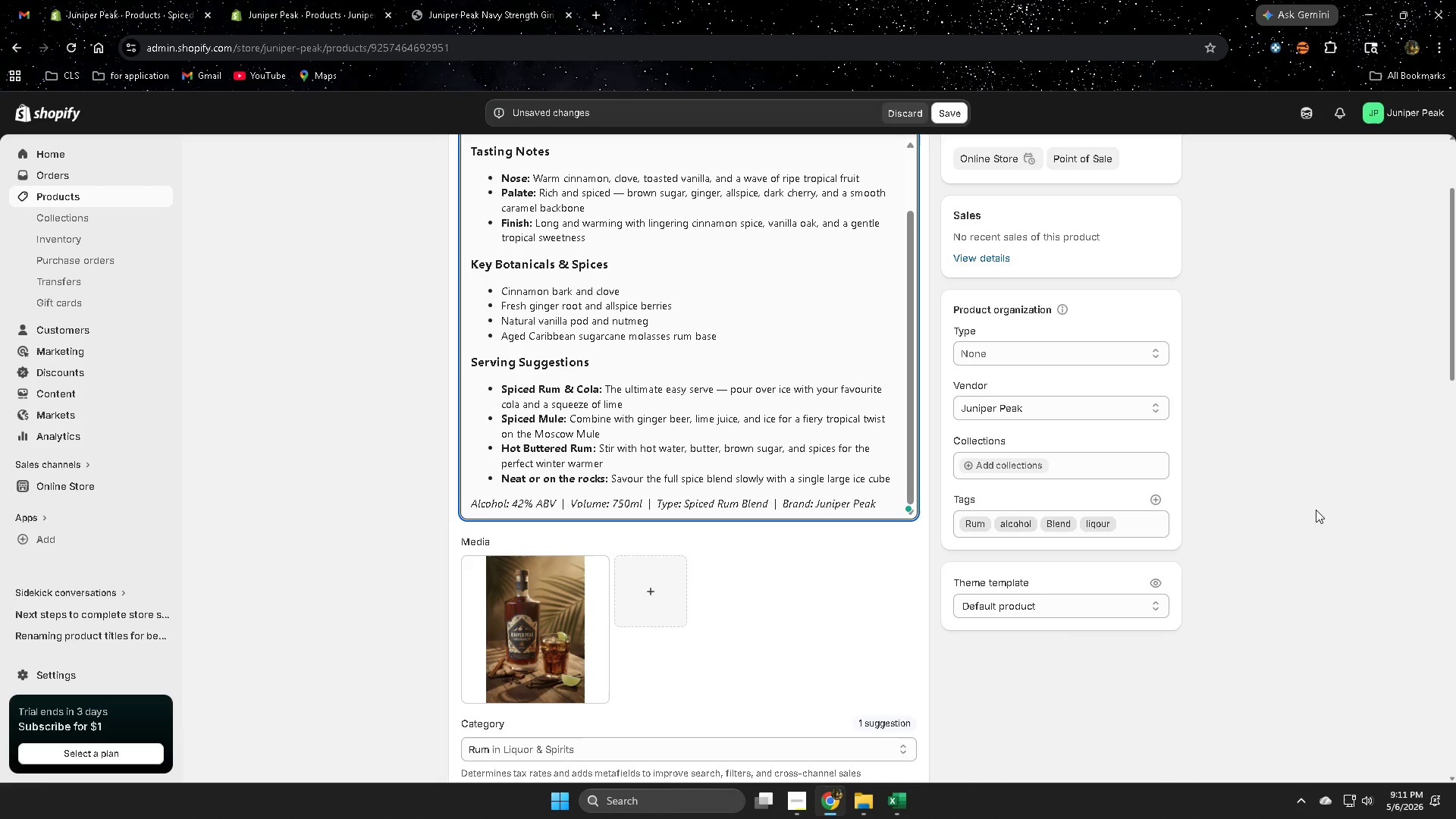 
scroll: coordinate [428, 447], scroll_direction: up, amount: 4.0
 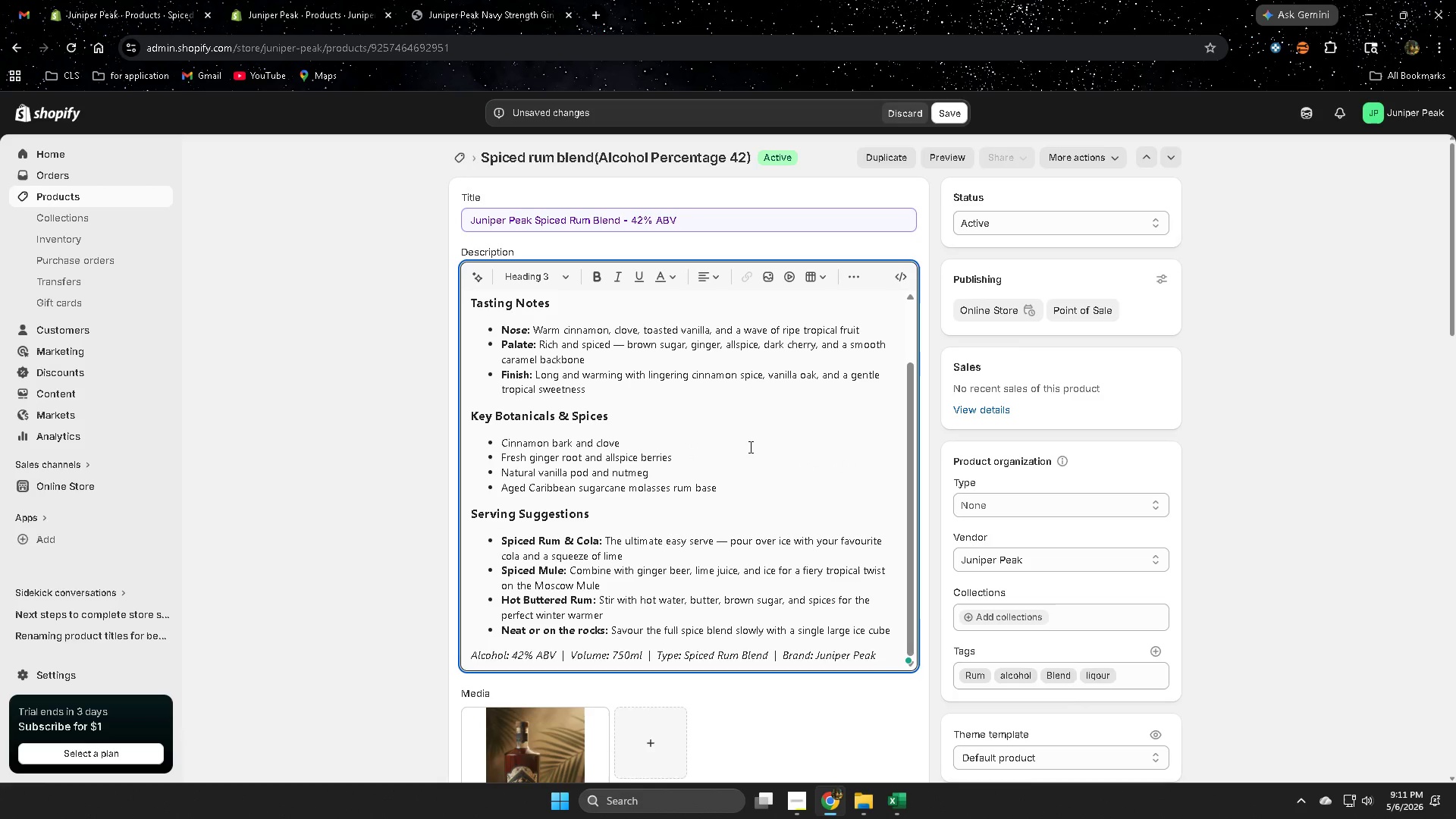 
left_click([749, 447])
 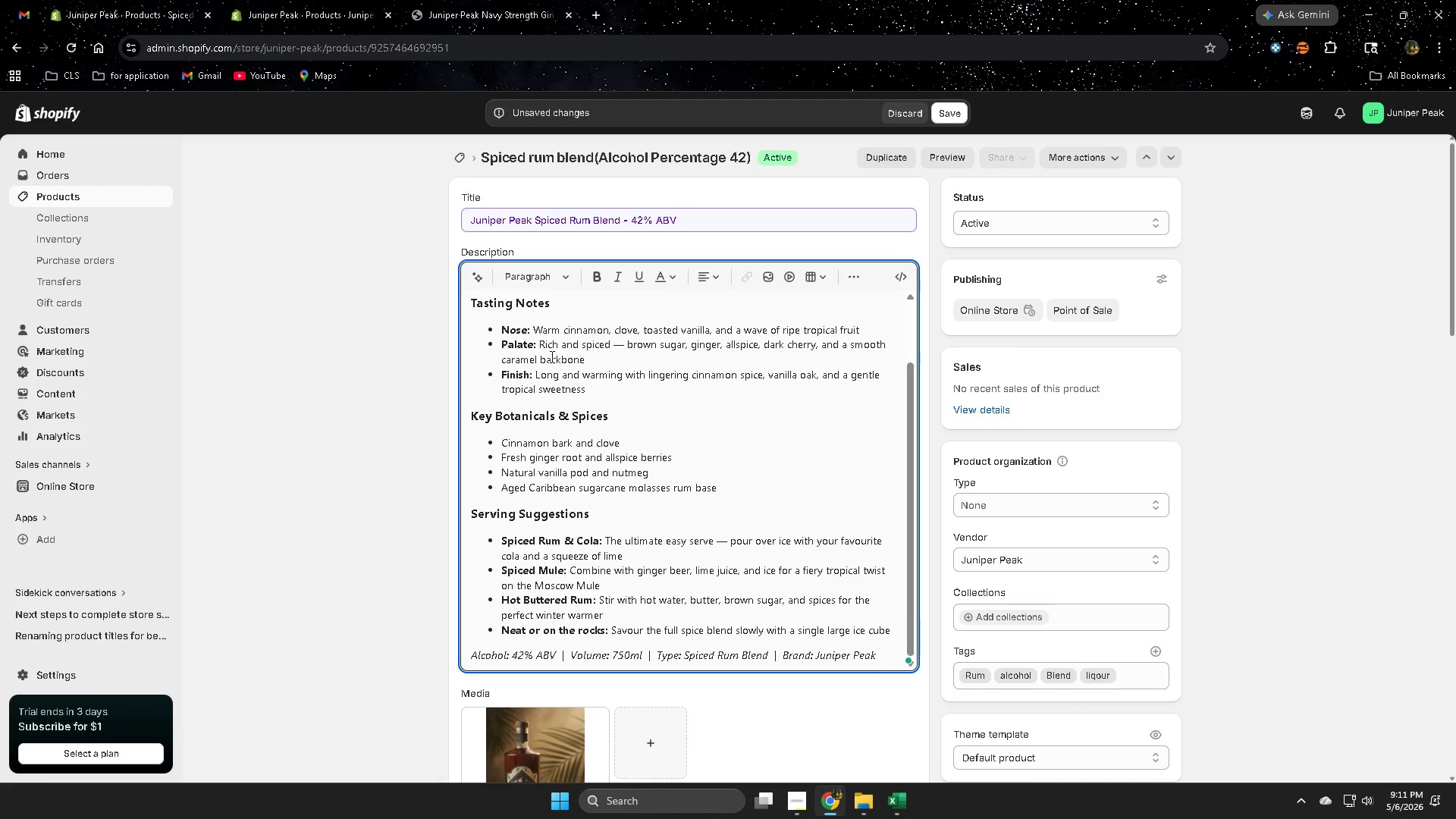 
left_click_drag(start_coordinate=[550, 339], to_coordinate=[577, 345])
 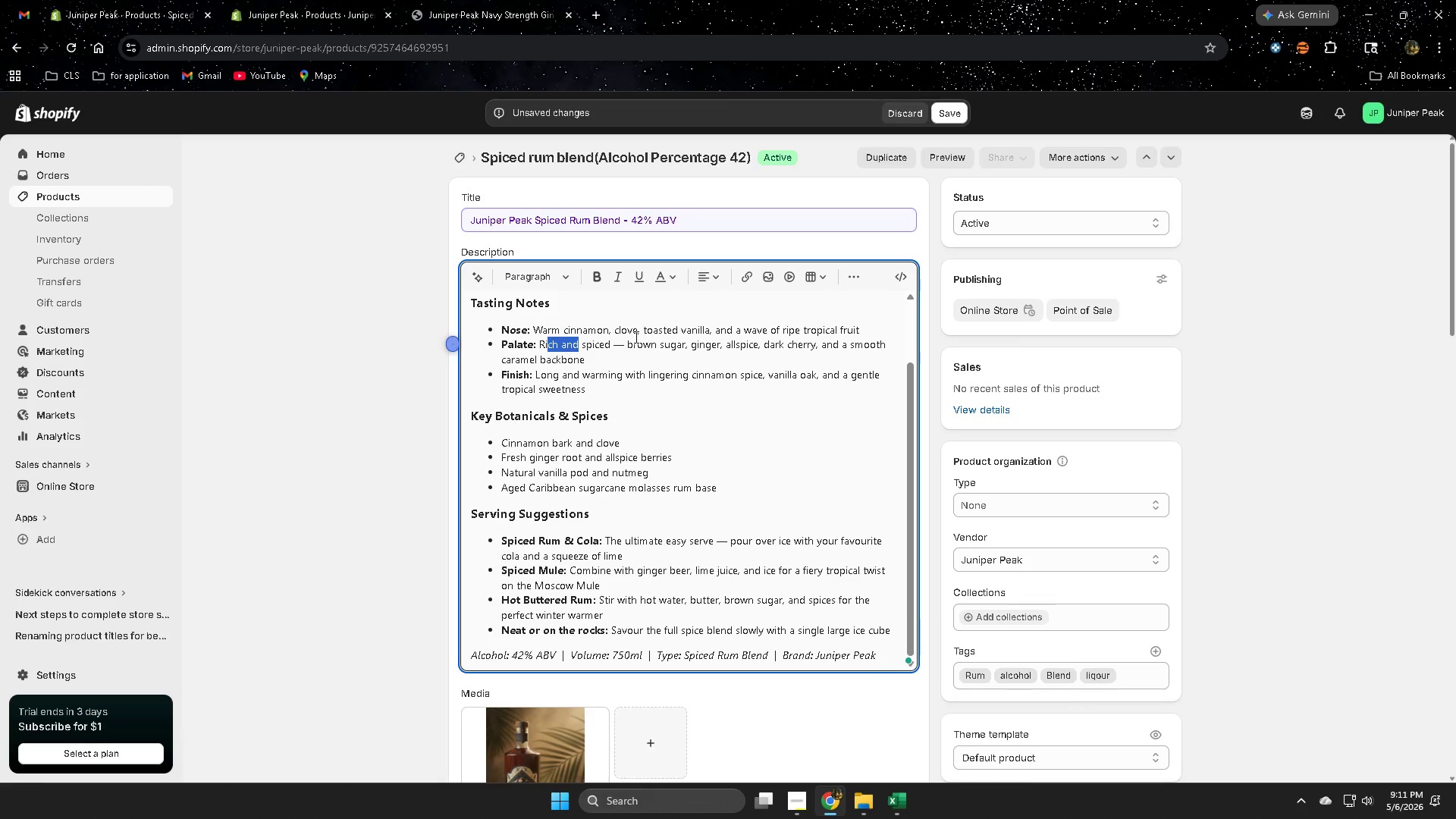 
left_click_drag(start_coordinate=[609, 329], to_coordinate=[685, 342])
 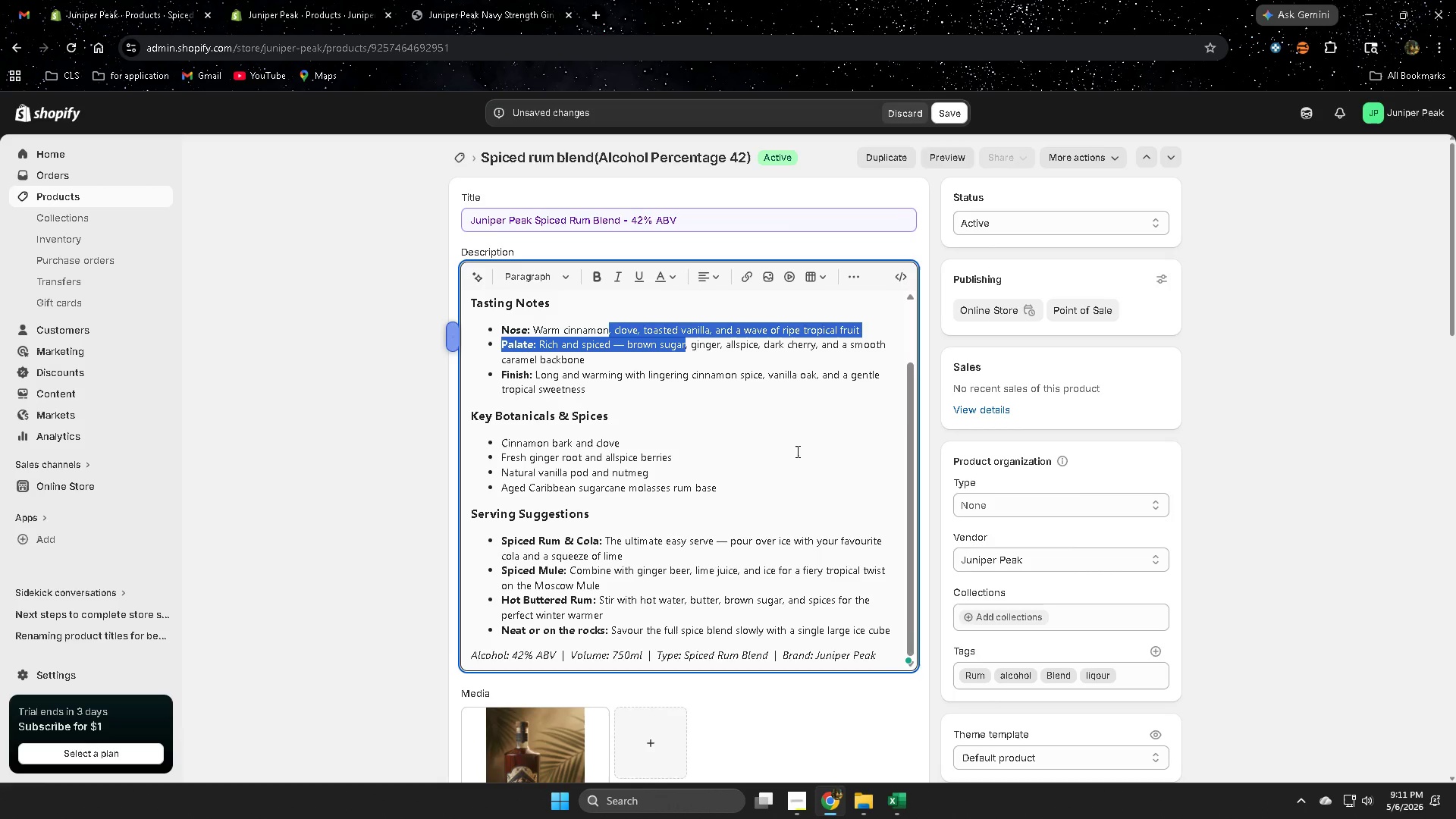 
wait(8.39)
 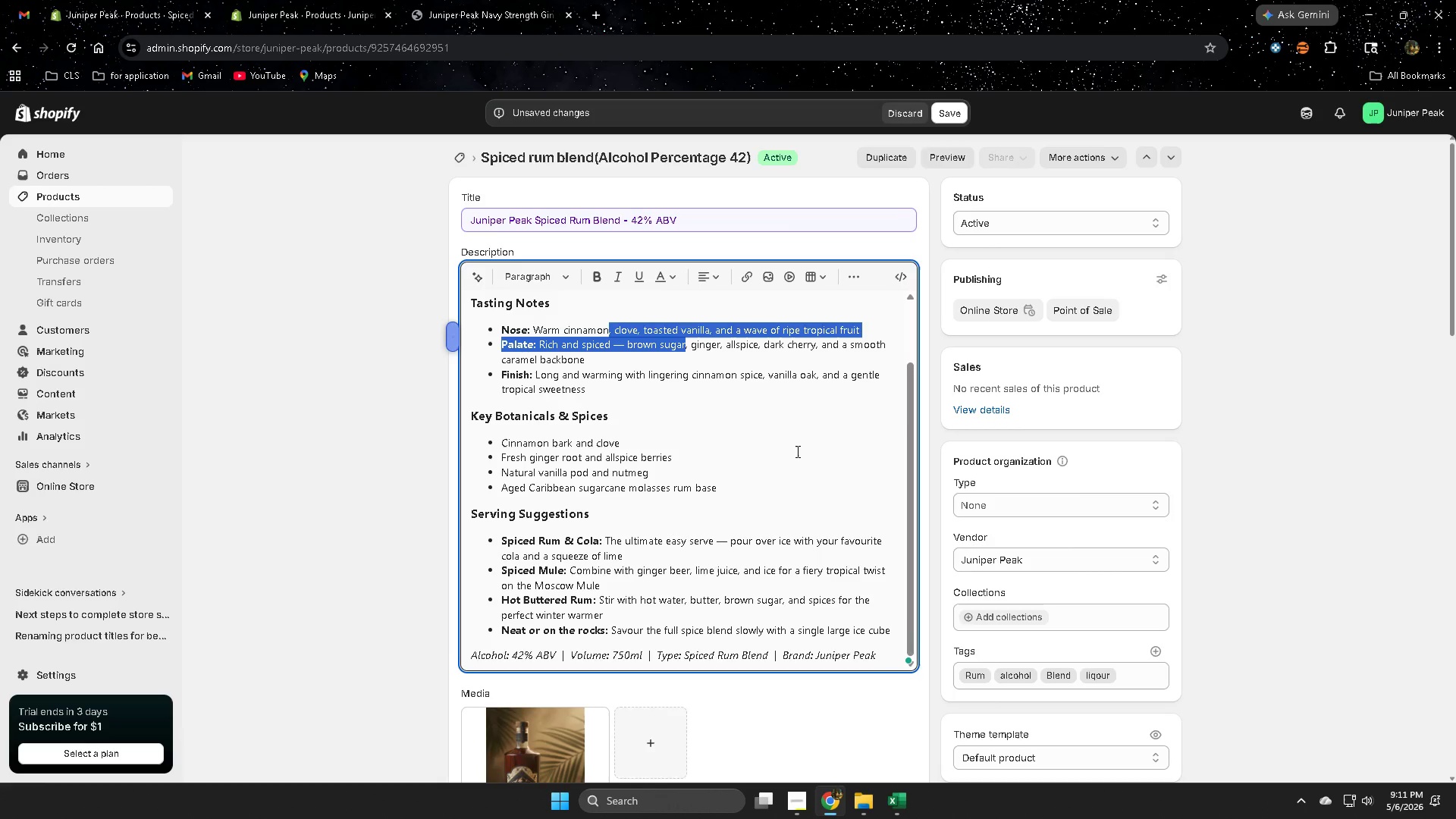 
left_click([628, 353])
 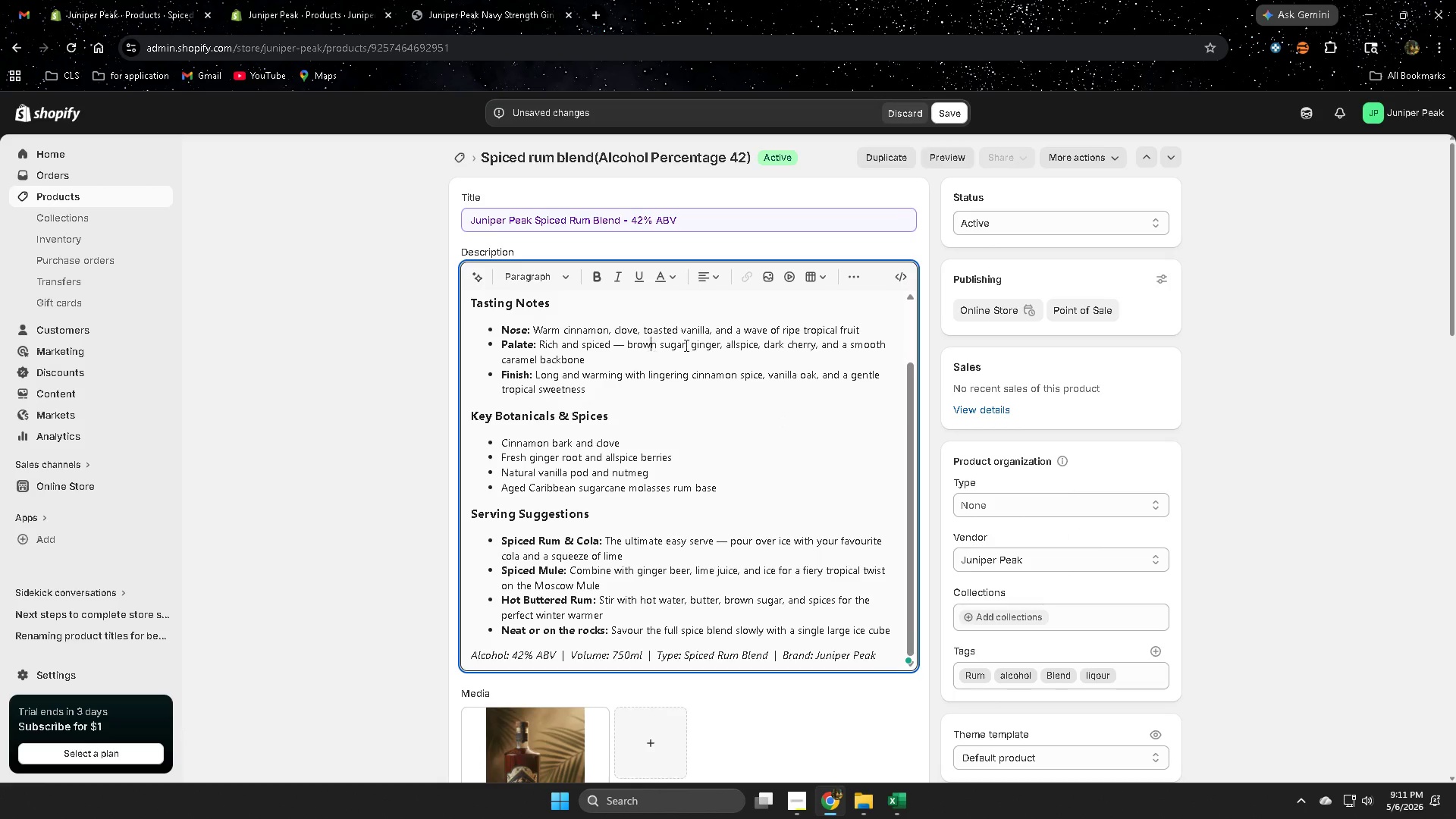 
double_click([702, 345])
 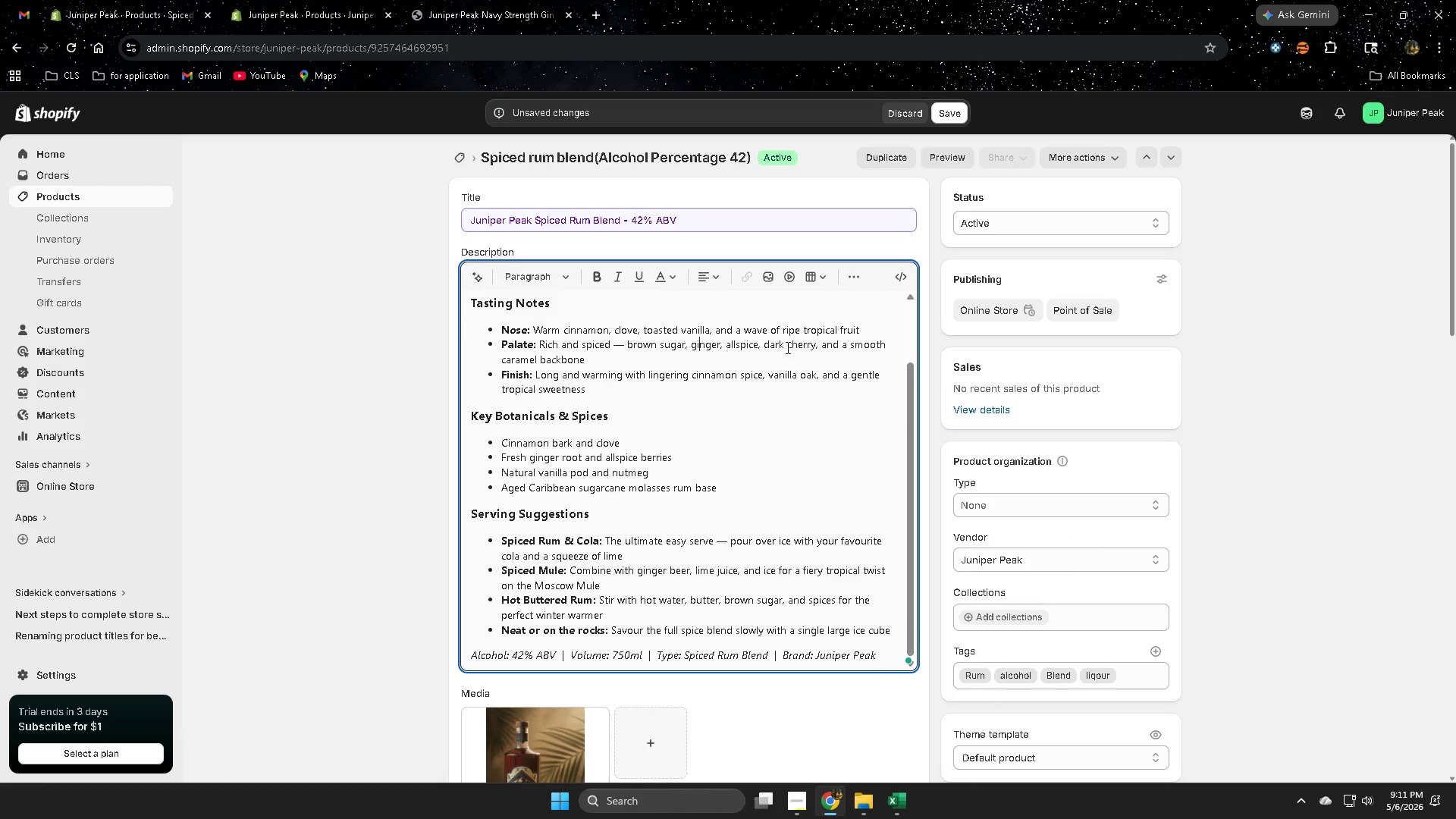 
left_click_drag(start_coordinate=[788, 347], to_coordinate=[826, 350])
 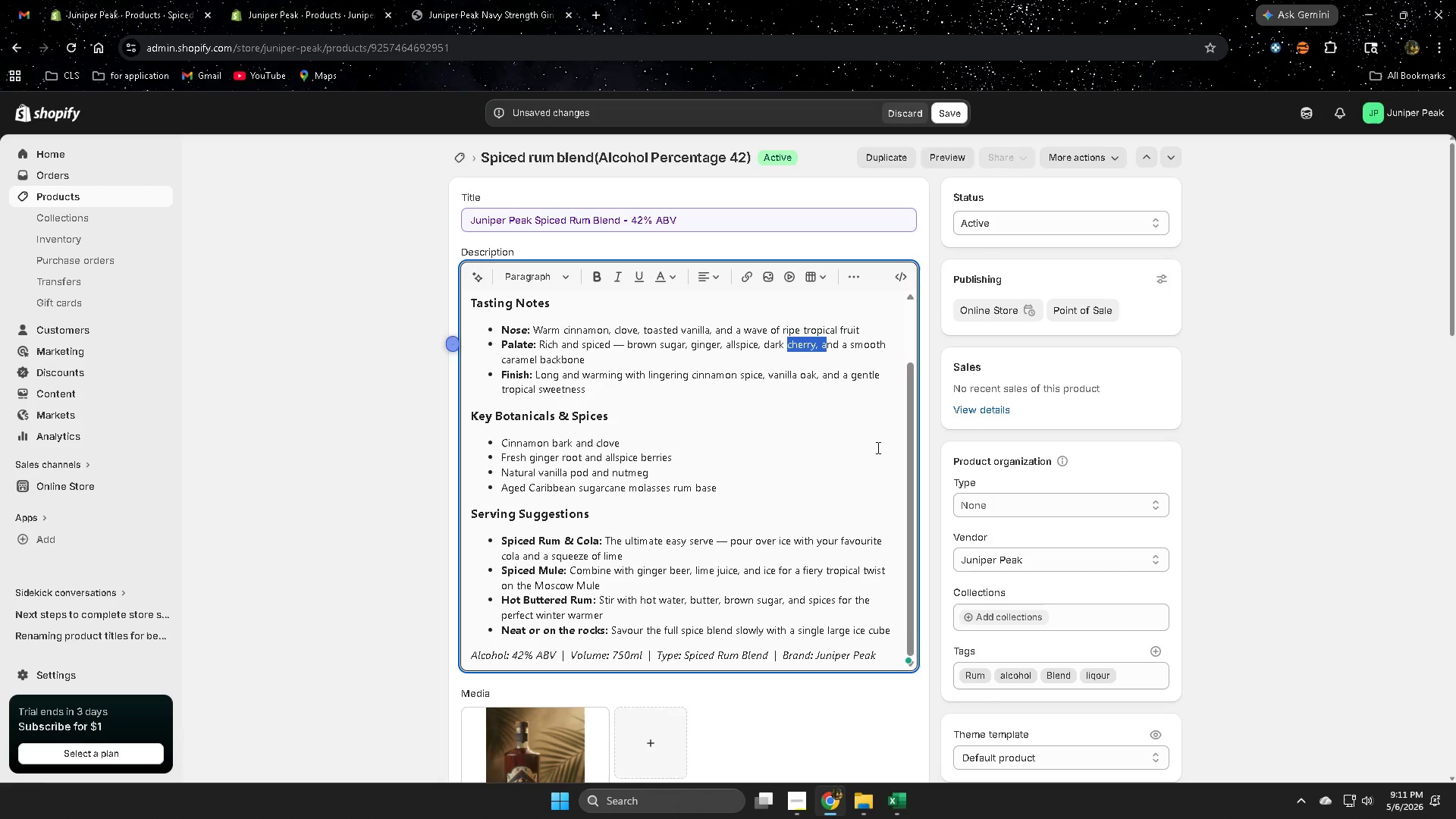 
wait(36.66)
 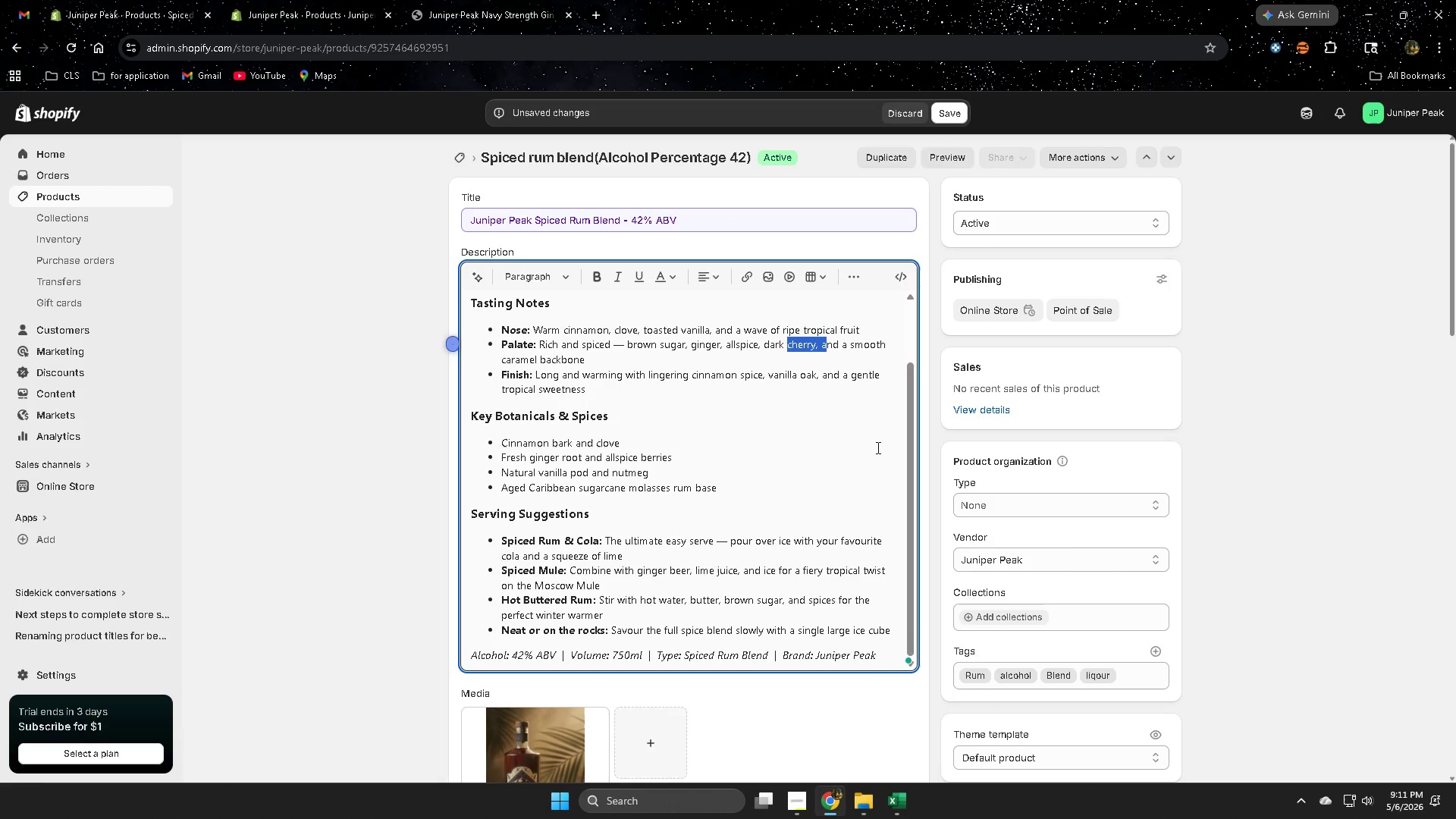 
scroll: coordinate [1384, 498], scroll_direction: down, amount: 2.0
 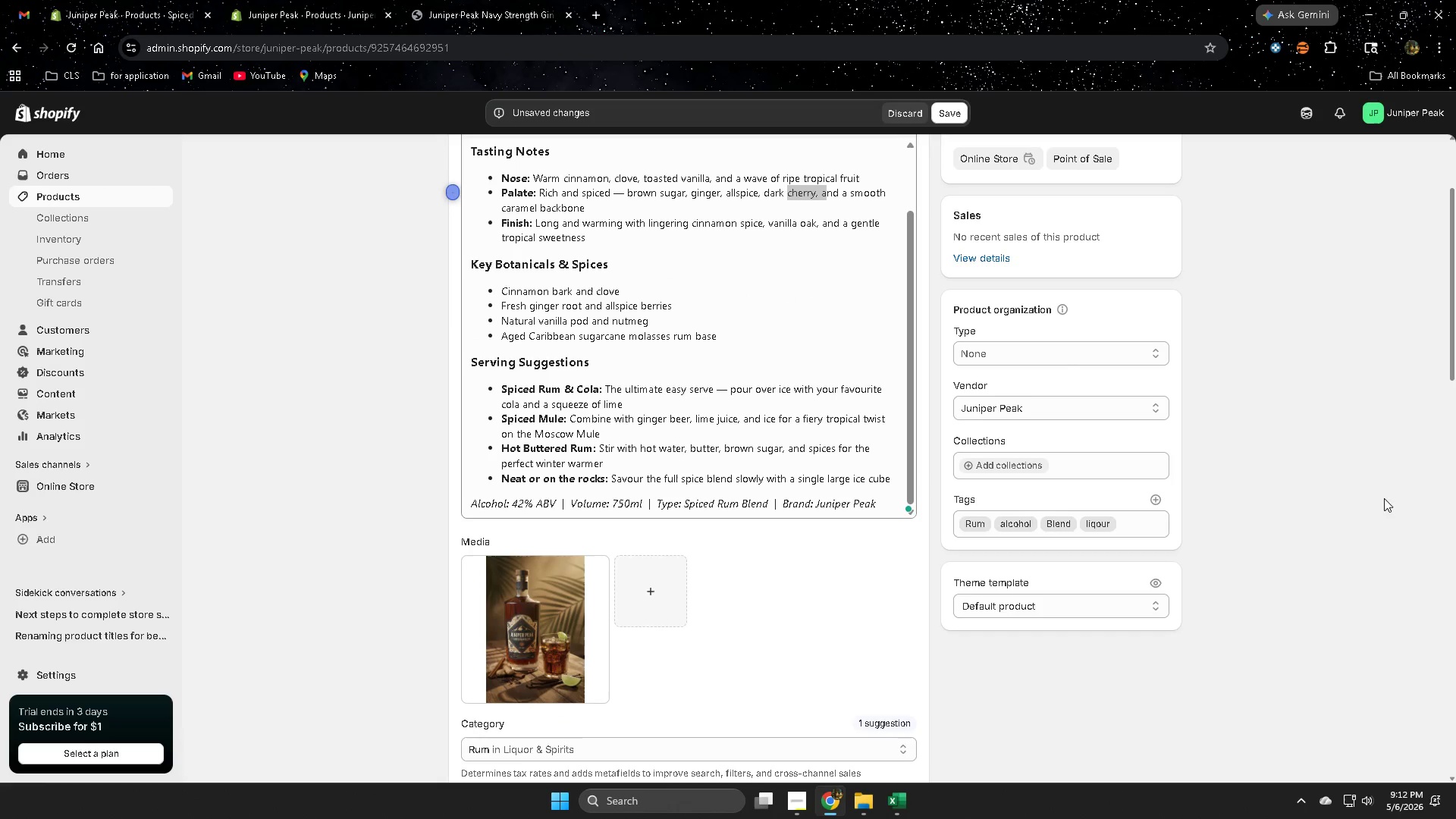 
left_click([1377, 502])
 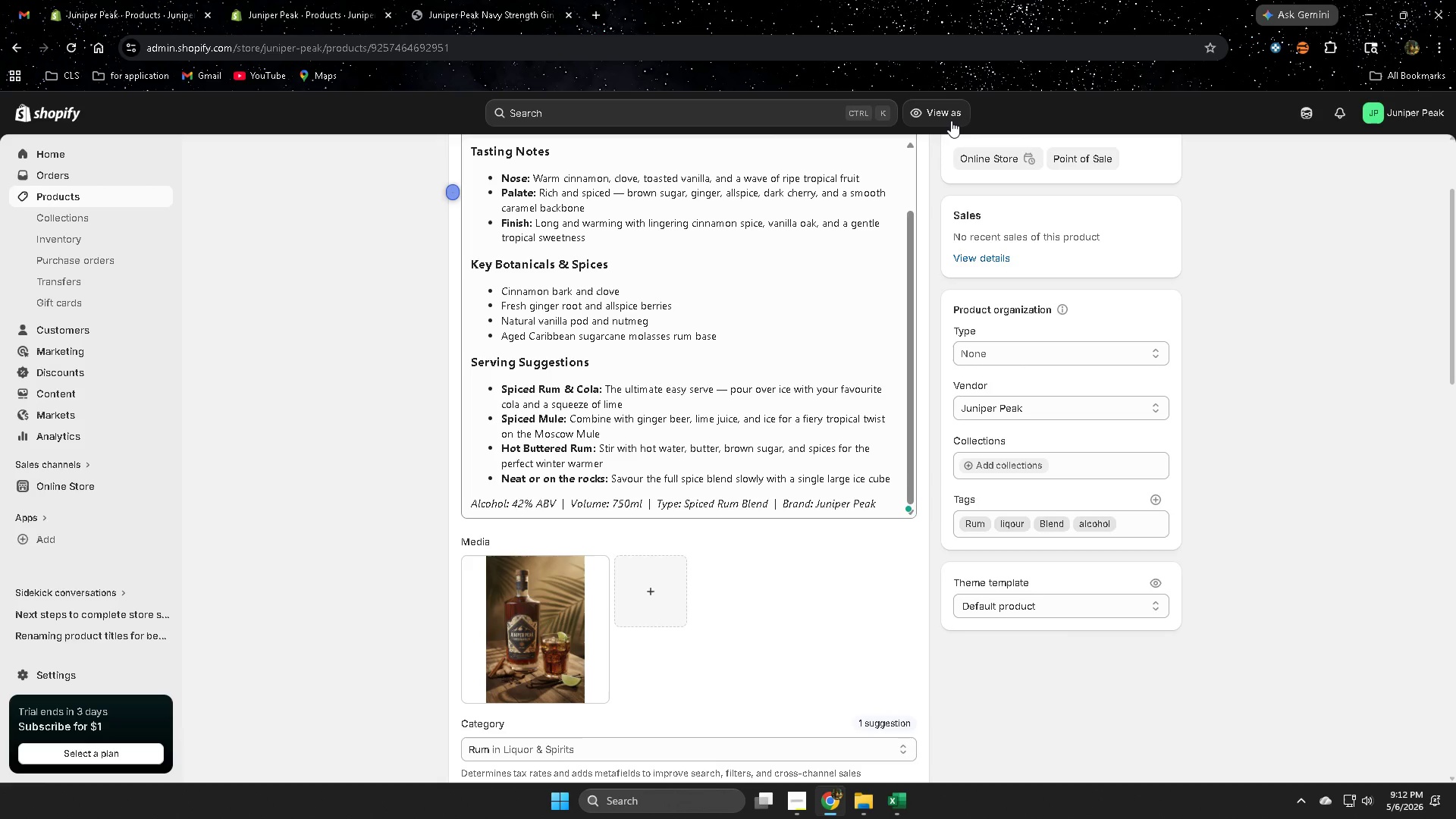 
wait(39.45)
 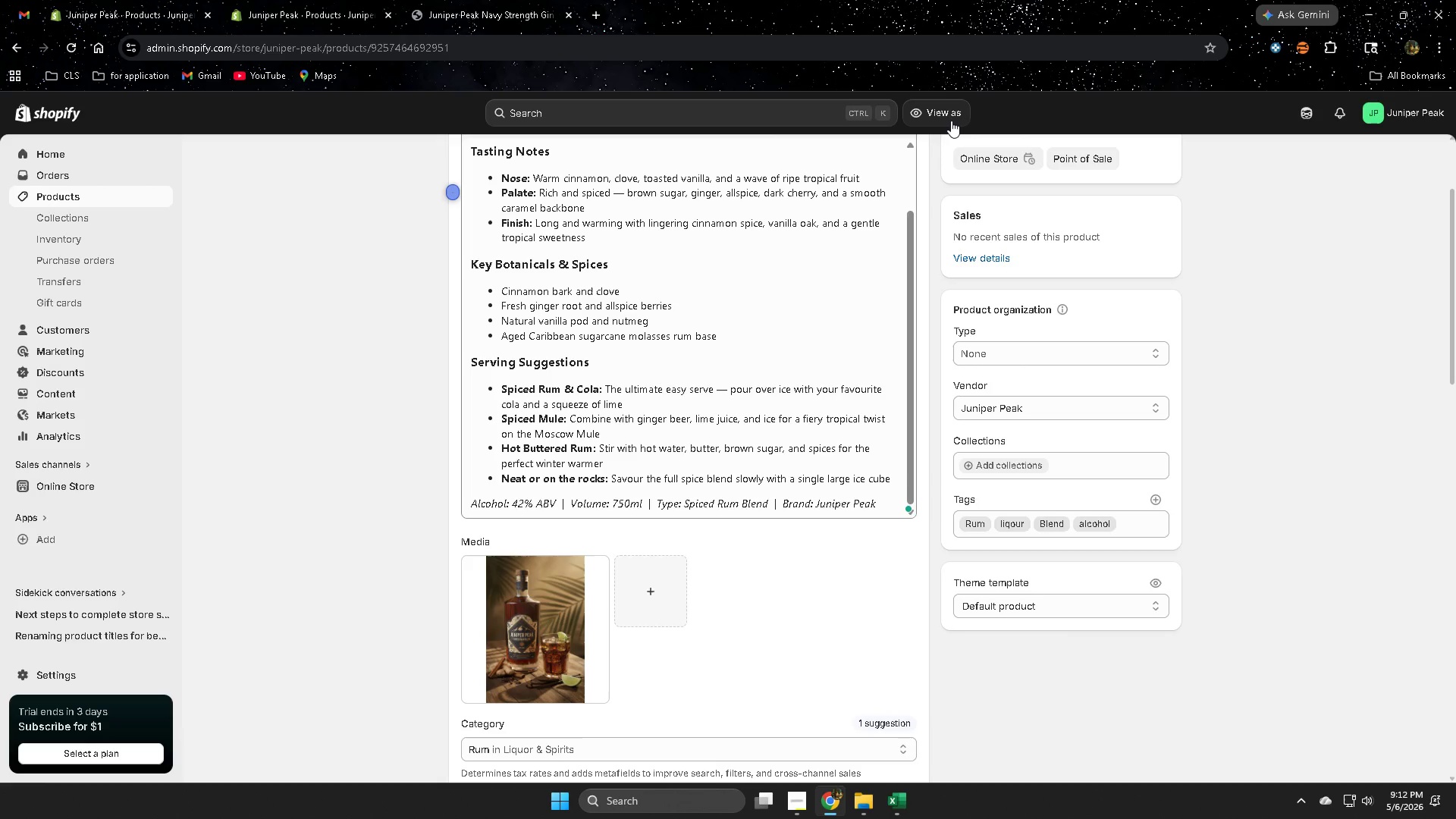 
left_click([1343, 454])
 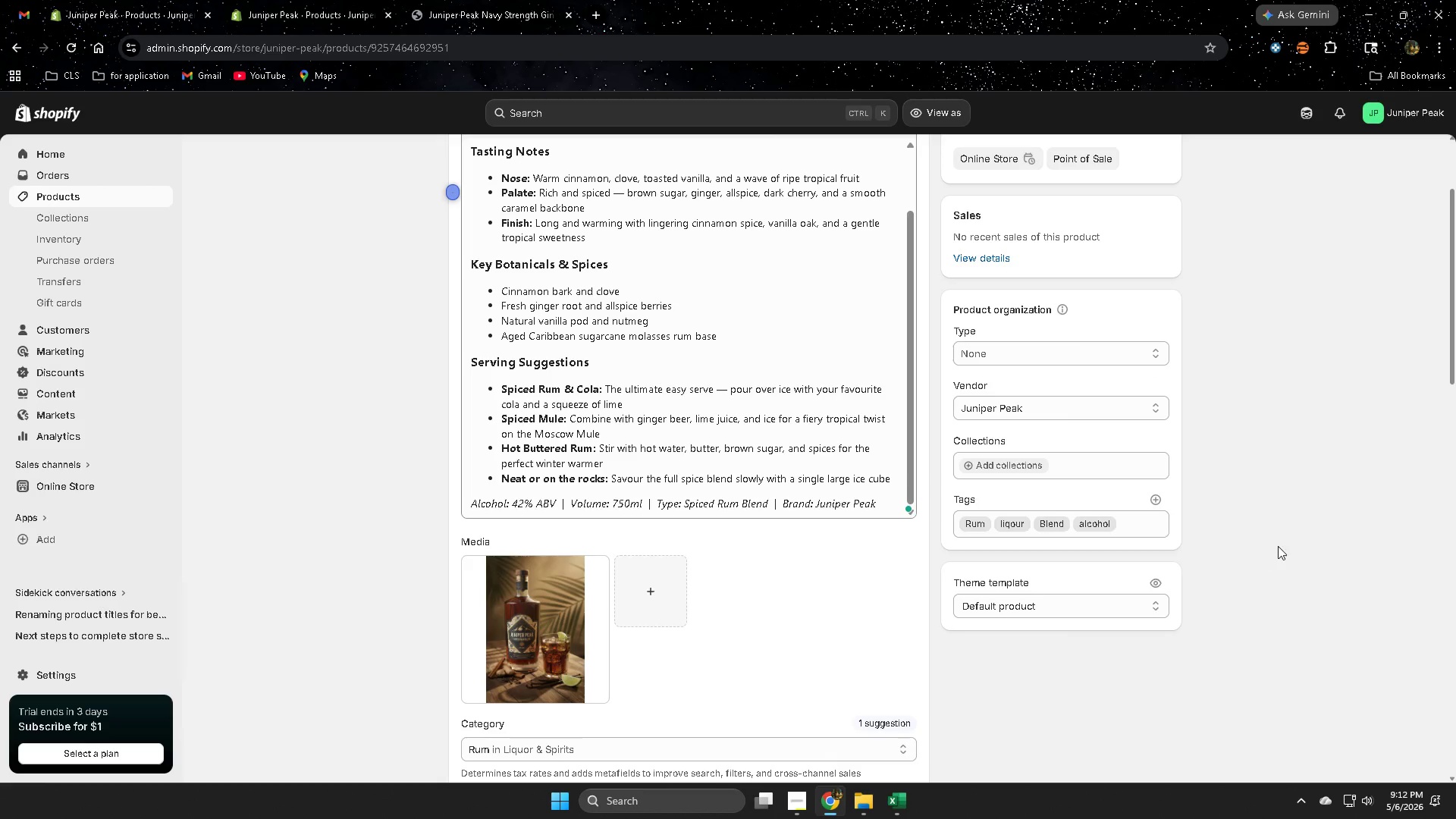 
scroll: coordinate [1280, 546], scroll_direction: down, amount: 6.0
 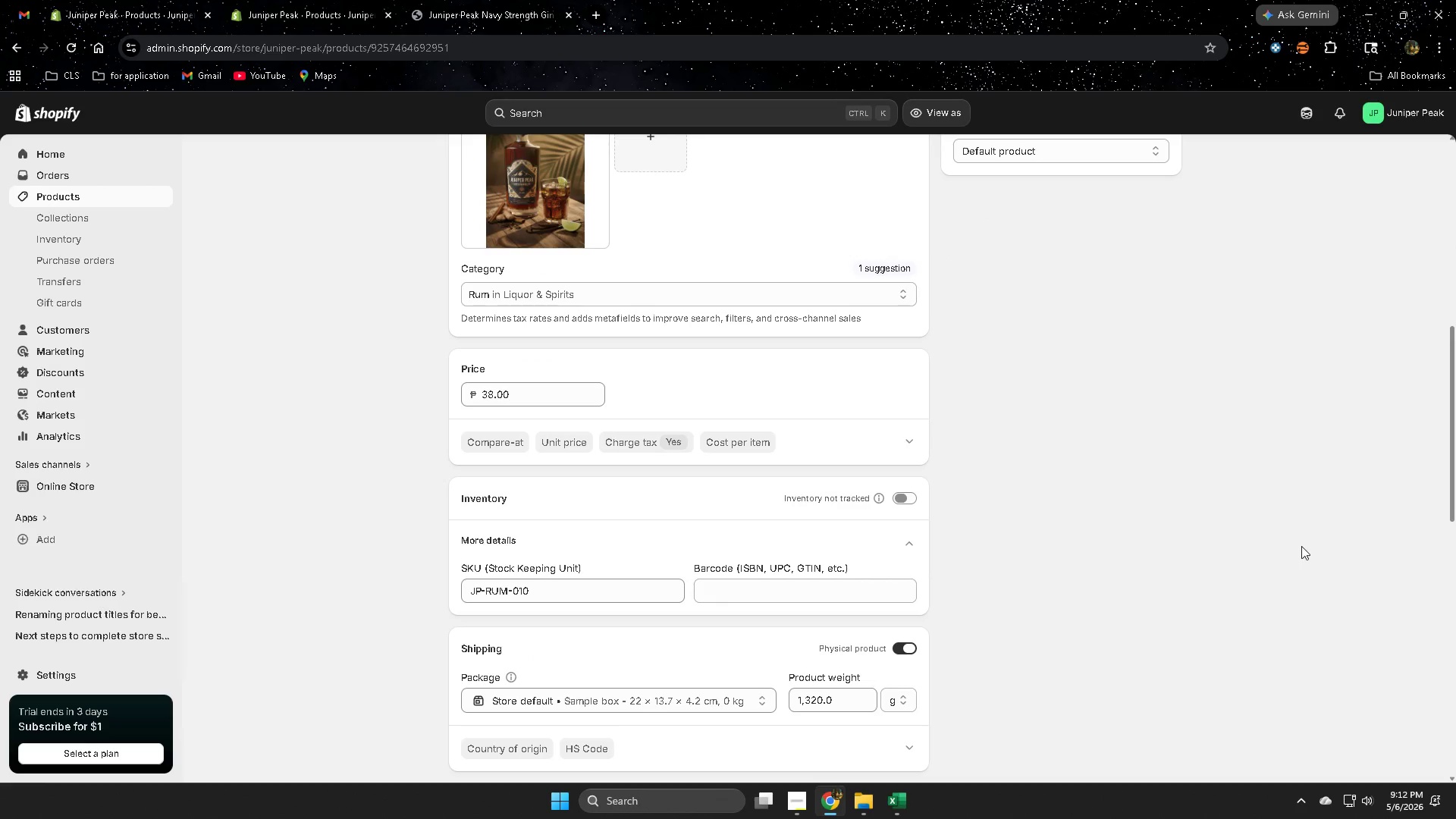 
left_click([1300, 546])
 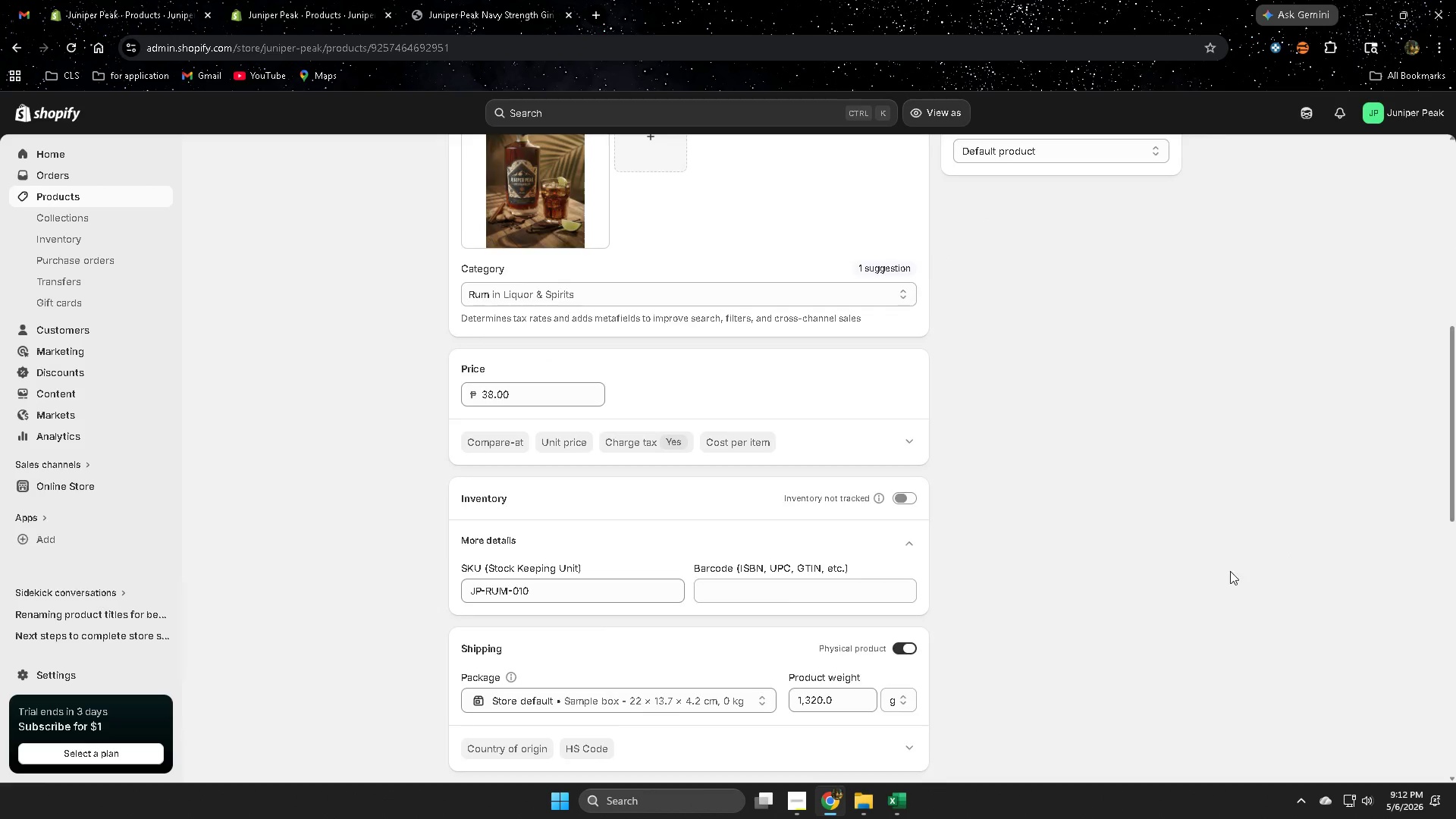 
scroll: coordinate [1231, 578], scroll_direction: down, amount: 4.0
 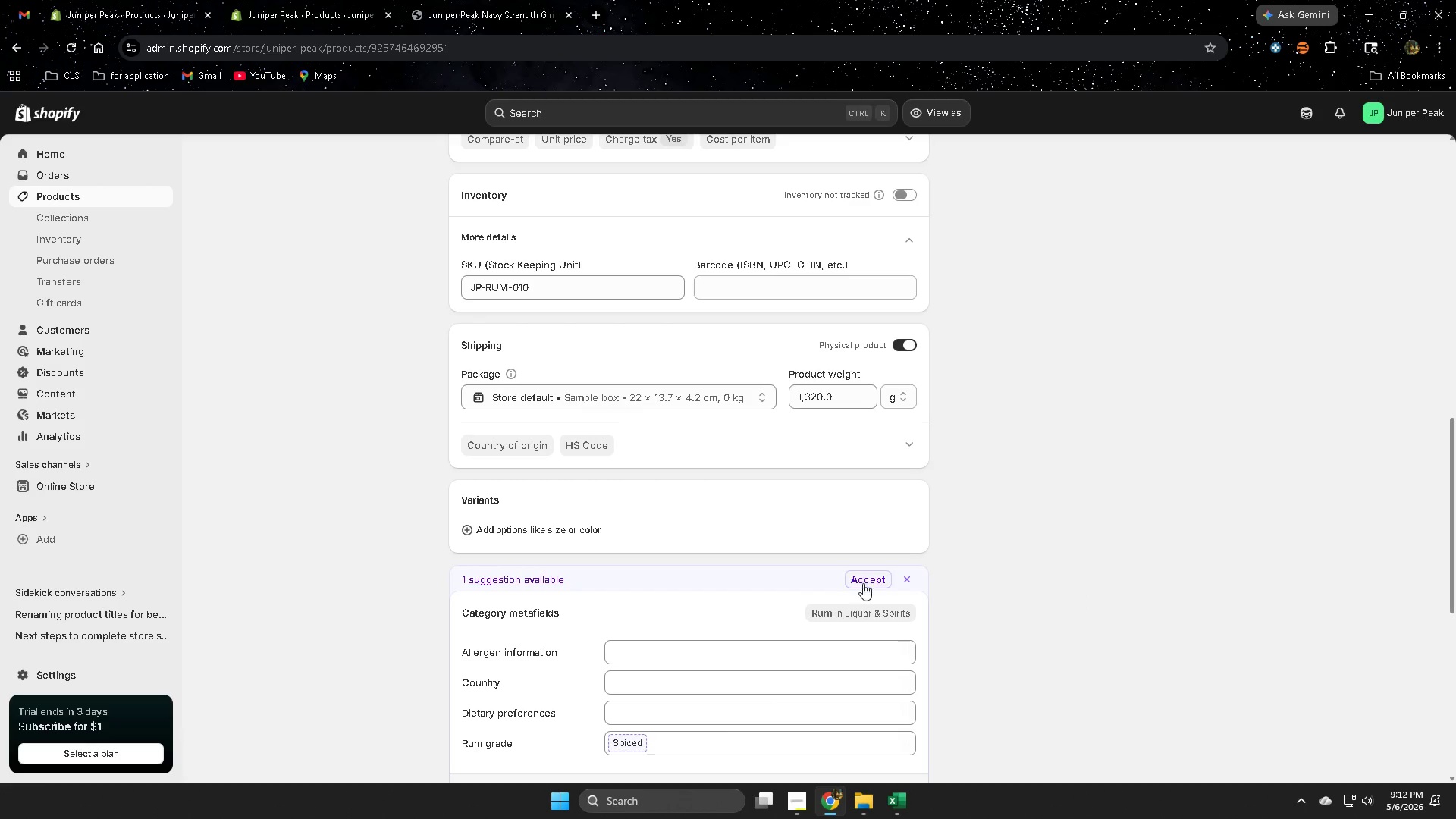 
left_click([863, 583])
 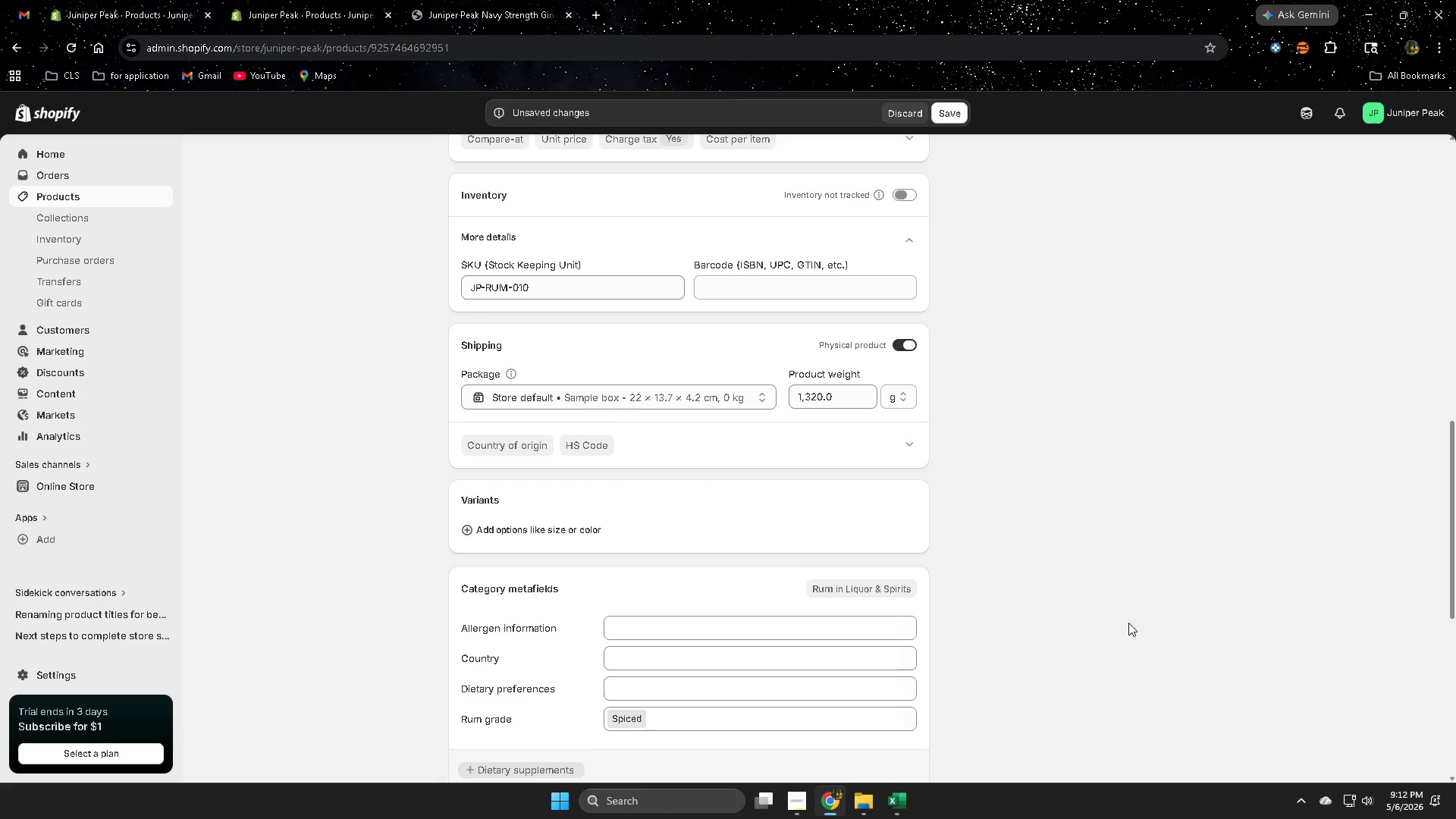 
scroll: coordinate [1128, 623], scroll_direction: down, amount: 4.0
 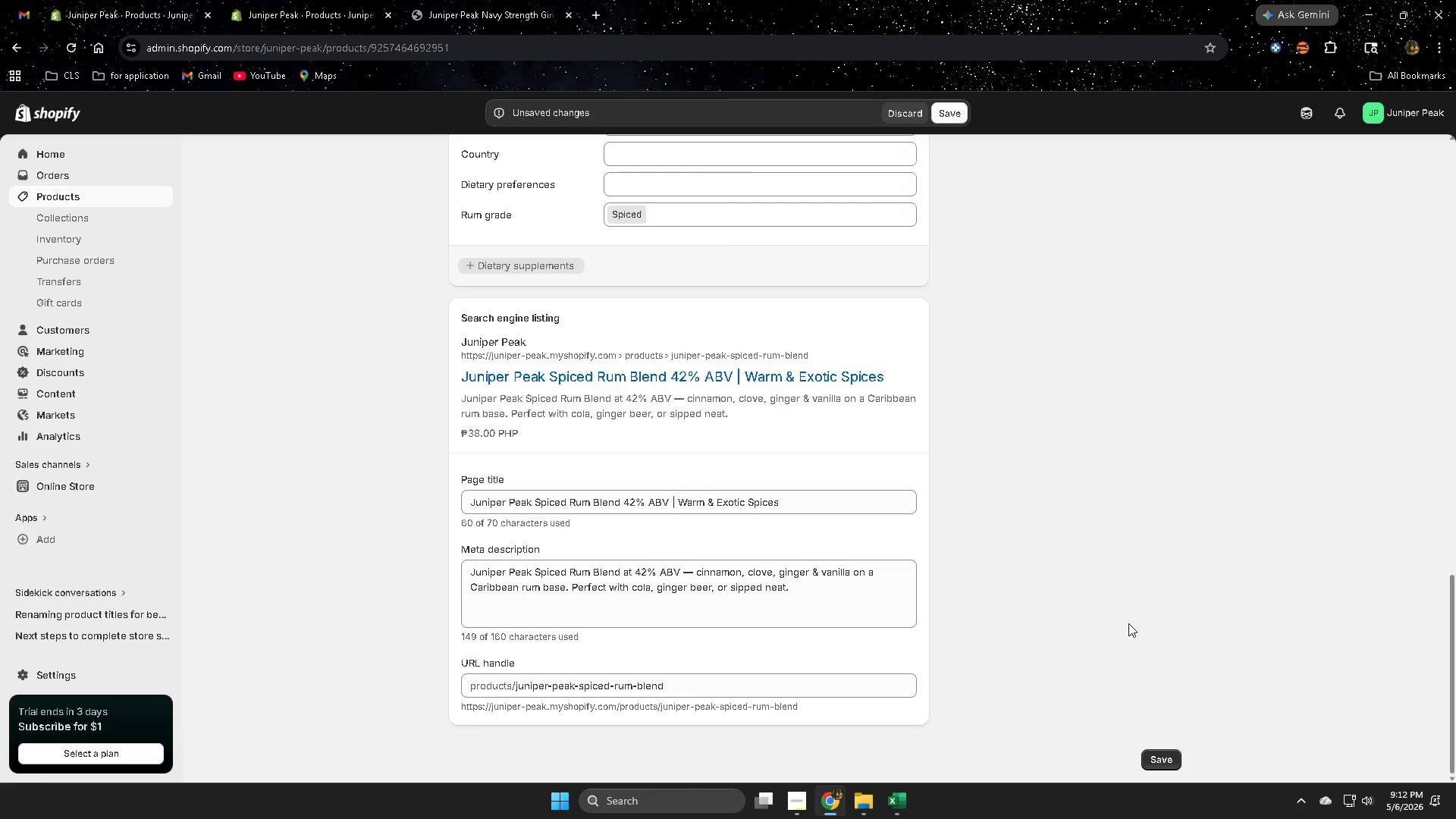 
scroll: coordinate [1128, 623], scroll_direction: up, amount: 19.0
 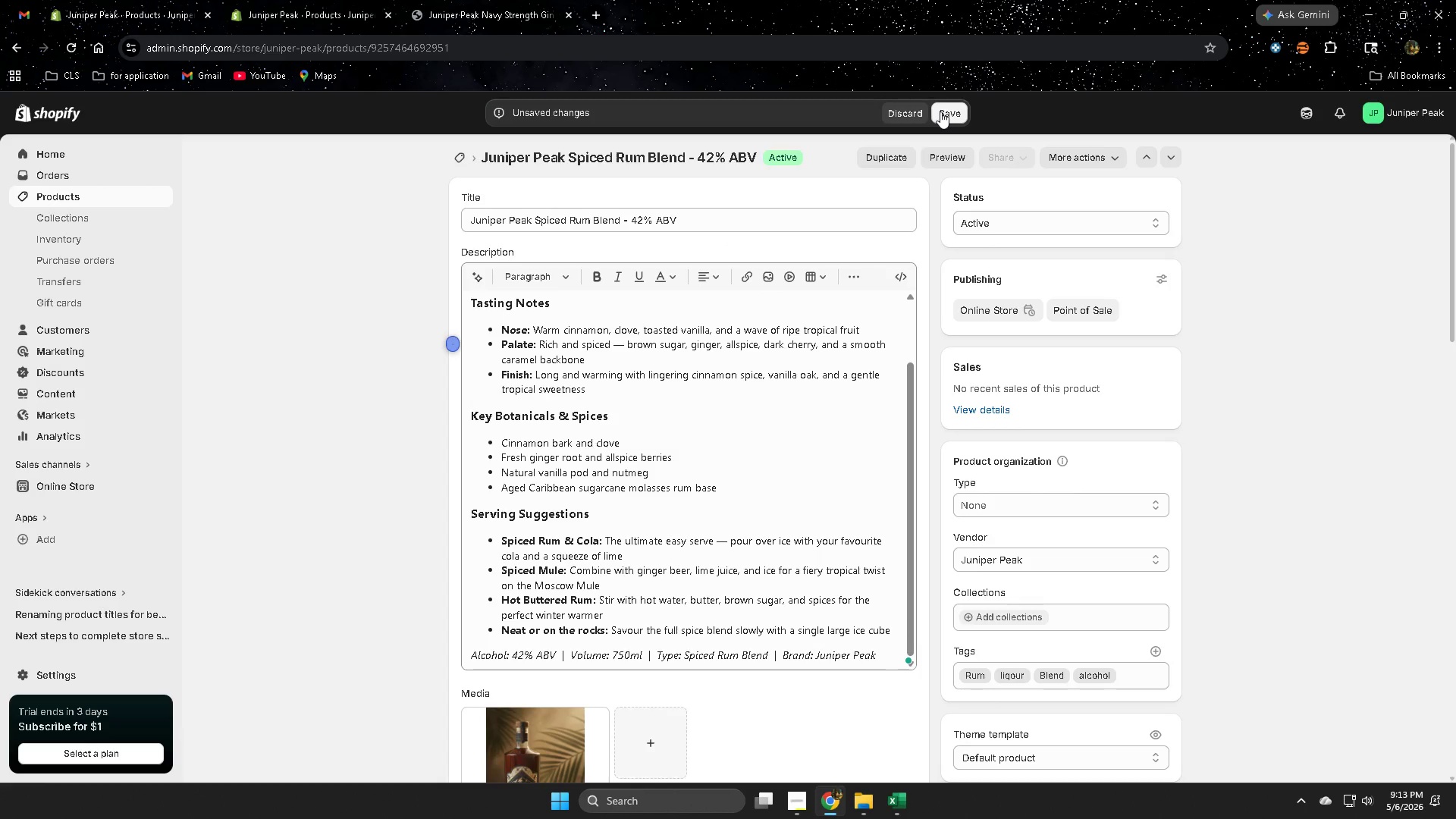 
left_click([940, 111])
 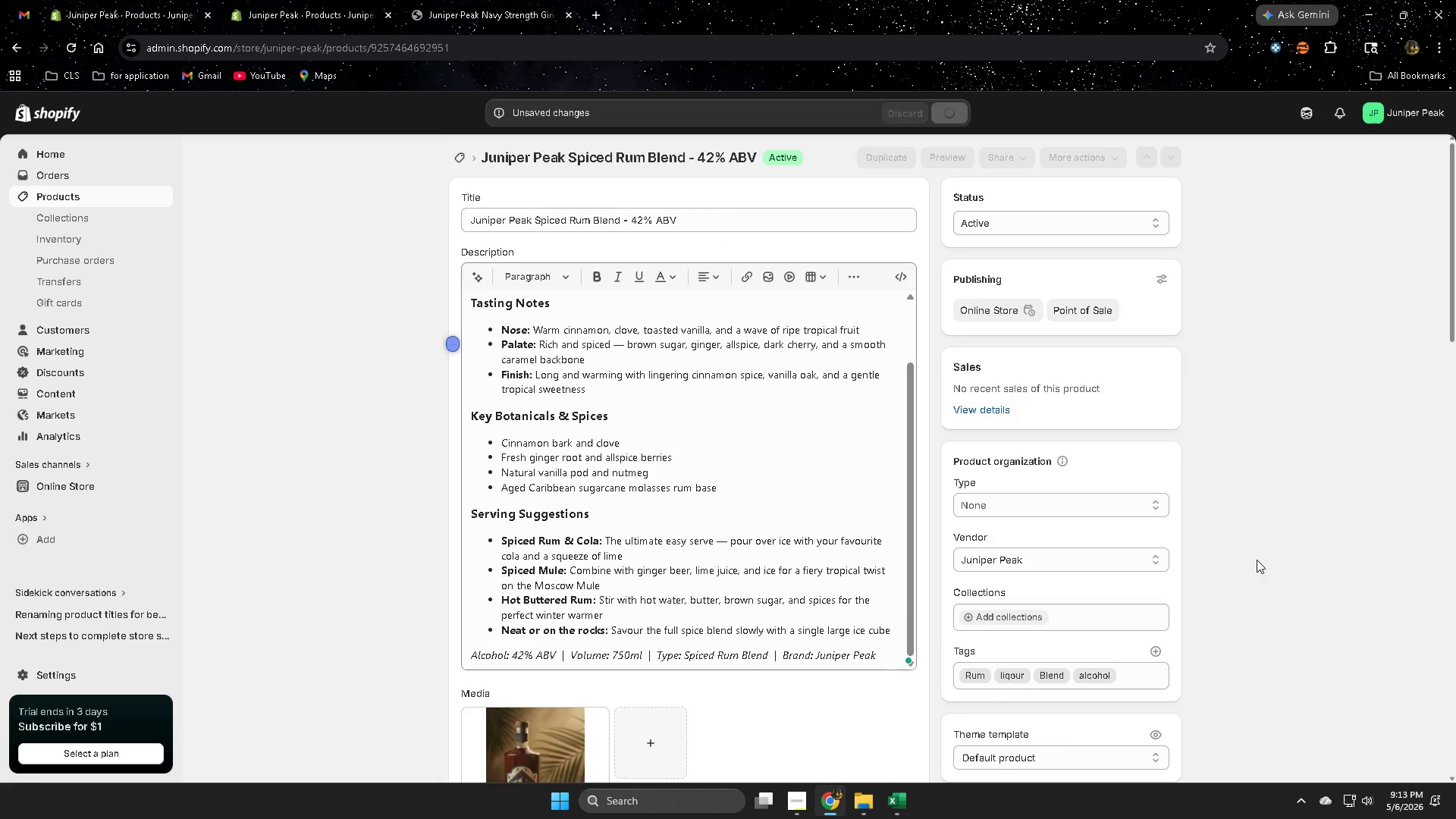 
scroll: coordinate [1236, 568], scroll_direction: down, amount: 3.0
 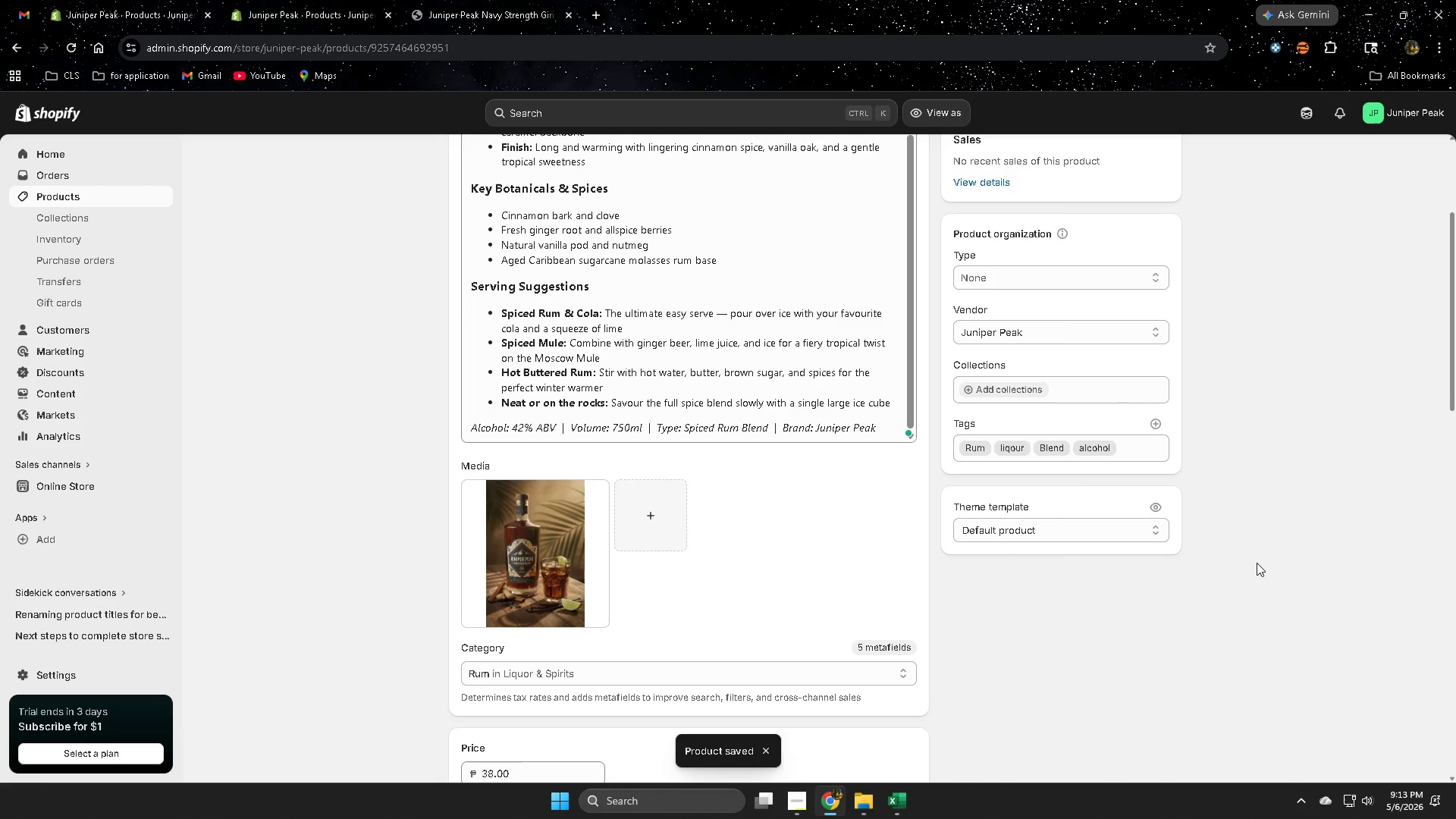 
wait(10.09)
 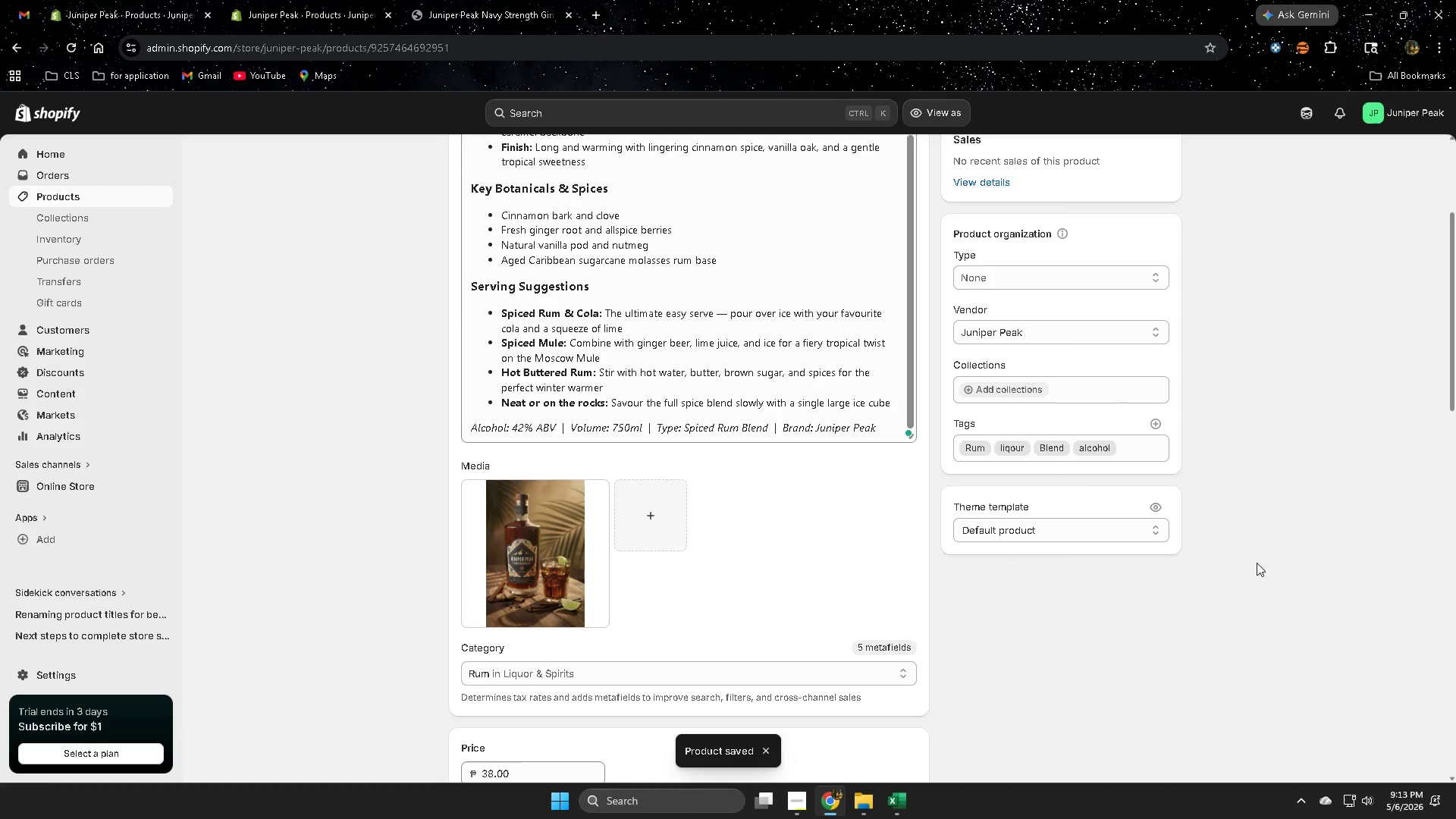 
scroll: coordinate [1053, 599], scroll_direction: down, amount: 17.0
 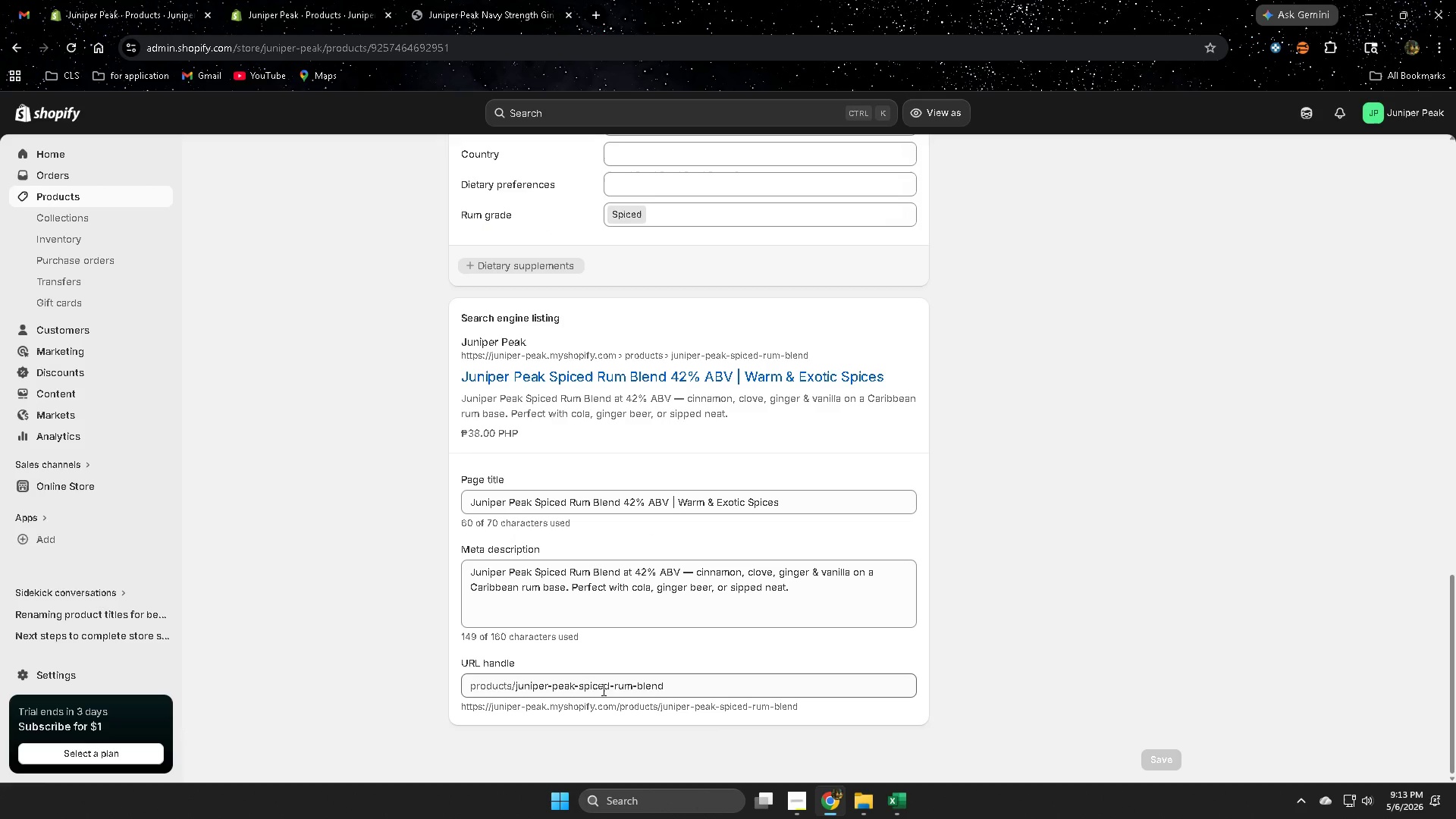 
double_click([599, 688])
 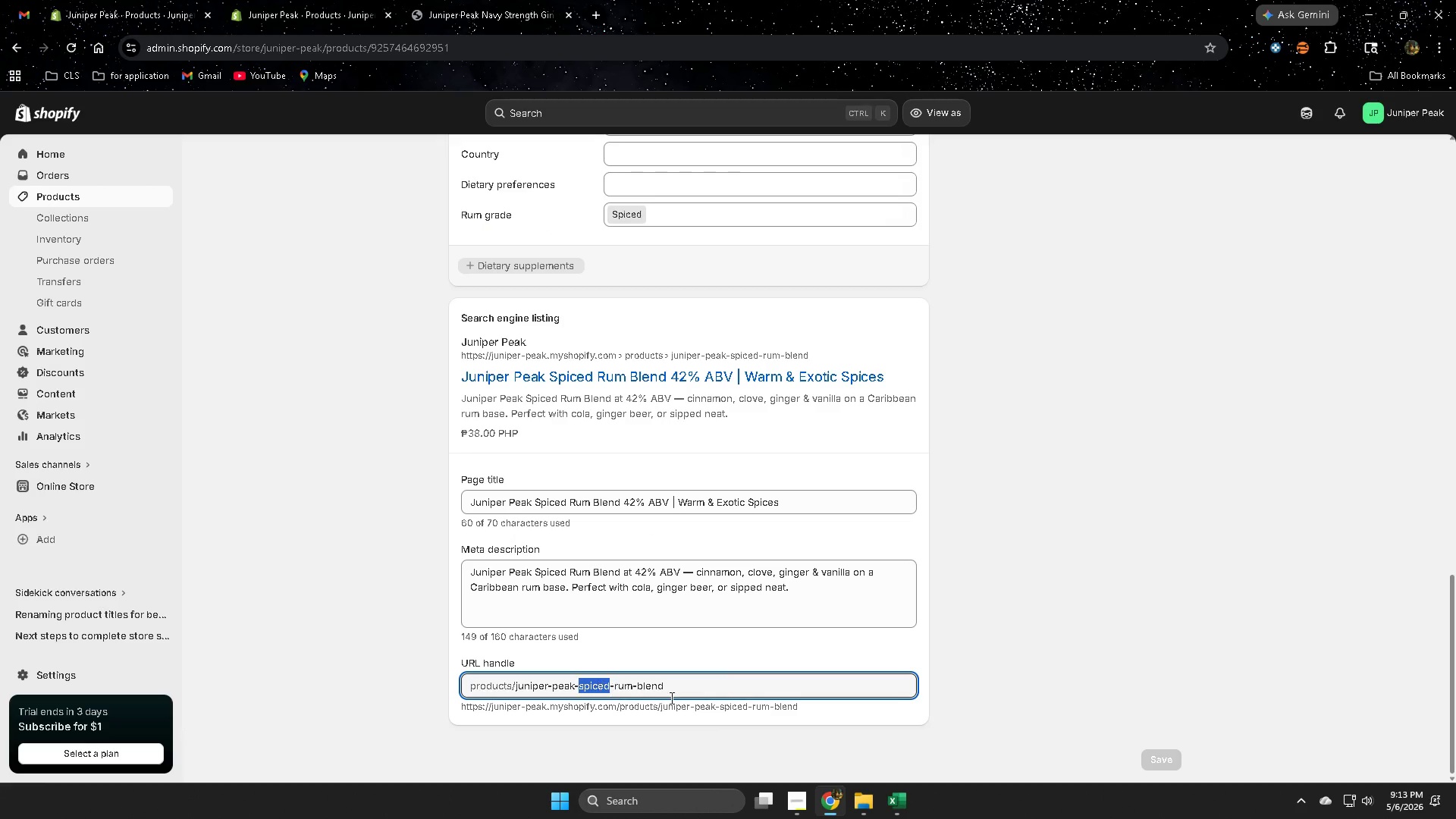 
key(Control+C)
 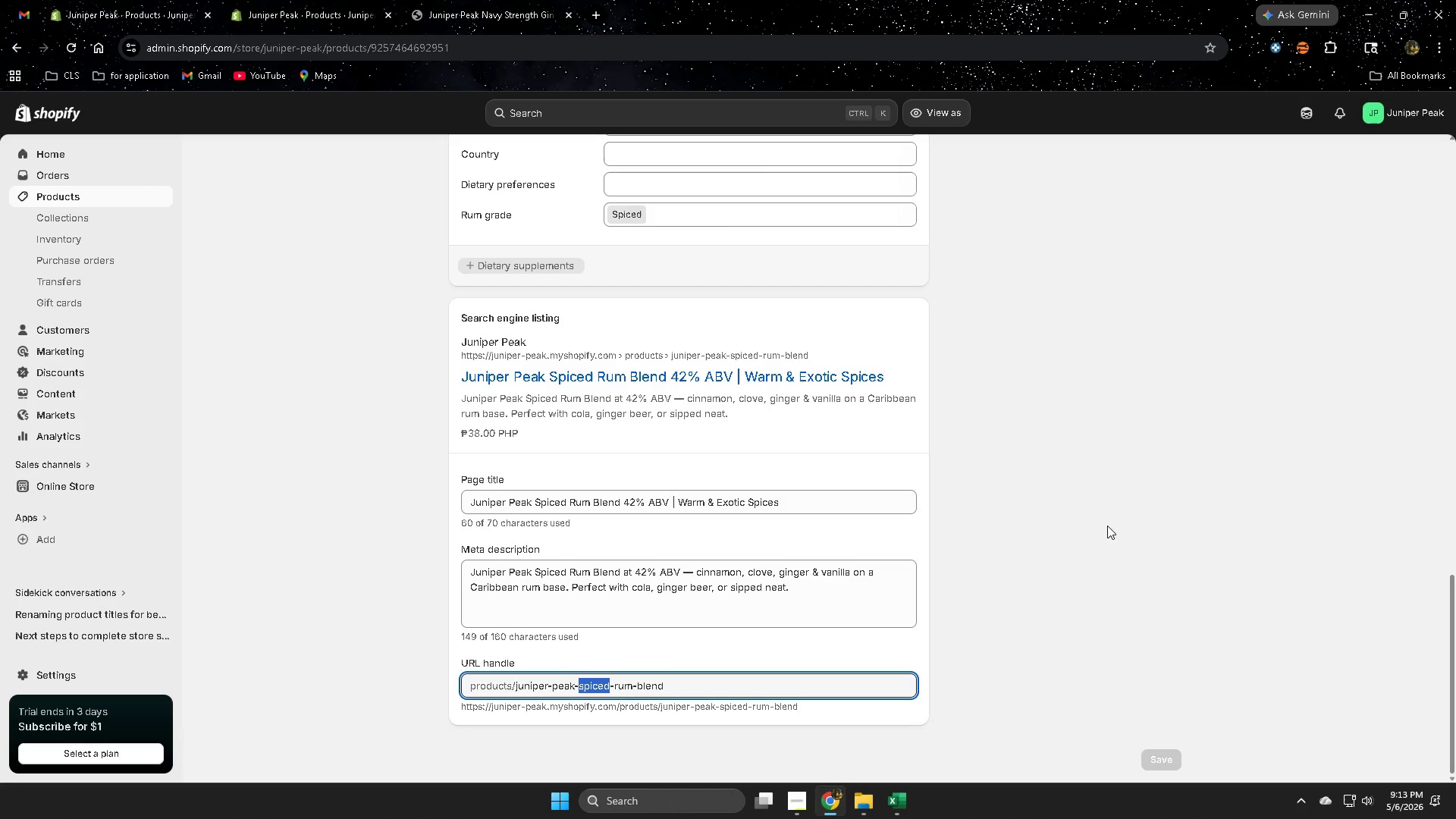 
left_click([1131, 492])
 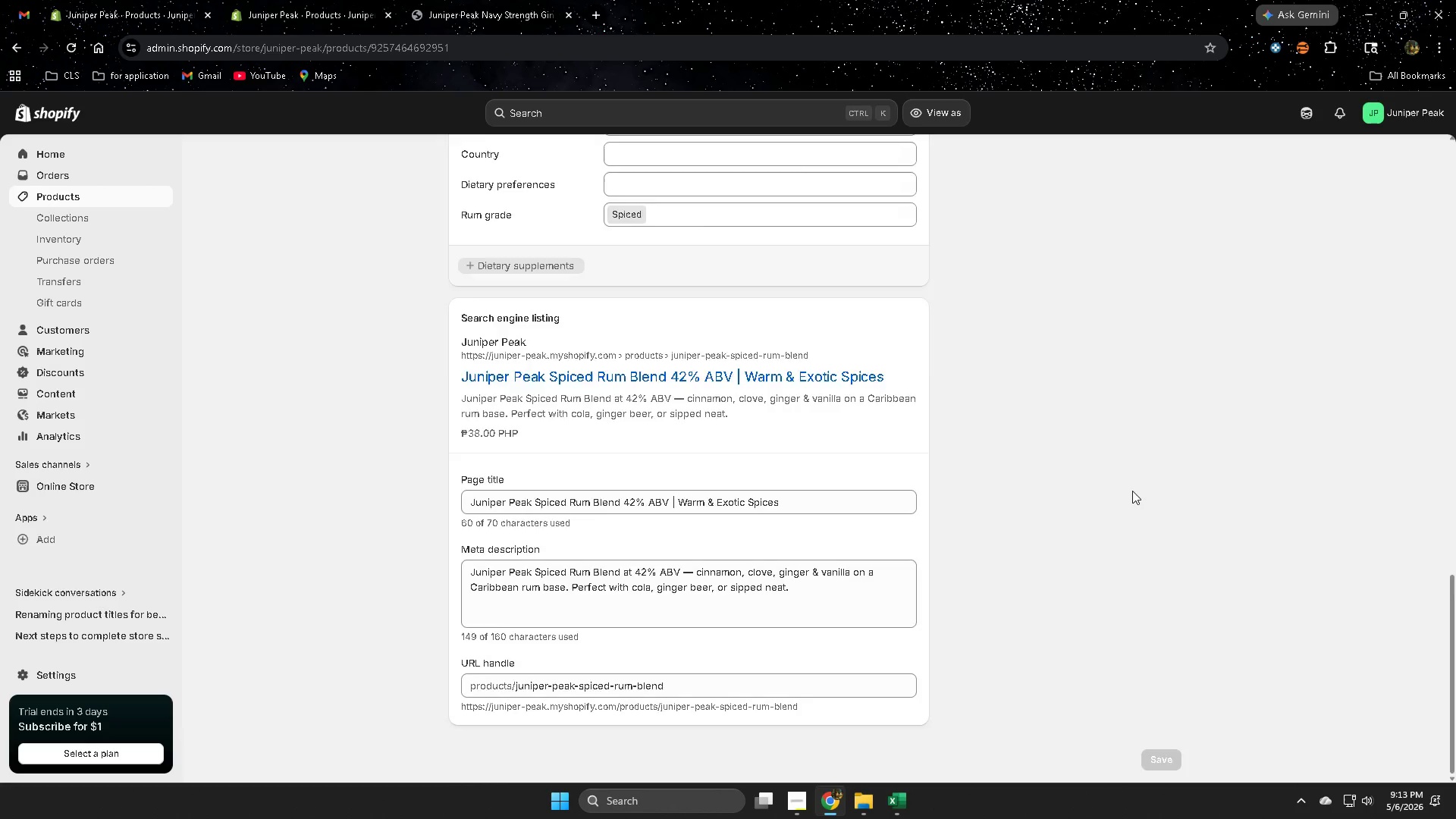 
scroll: coordinate [1132, 490], scroll_direction: up, amount: 15.0
 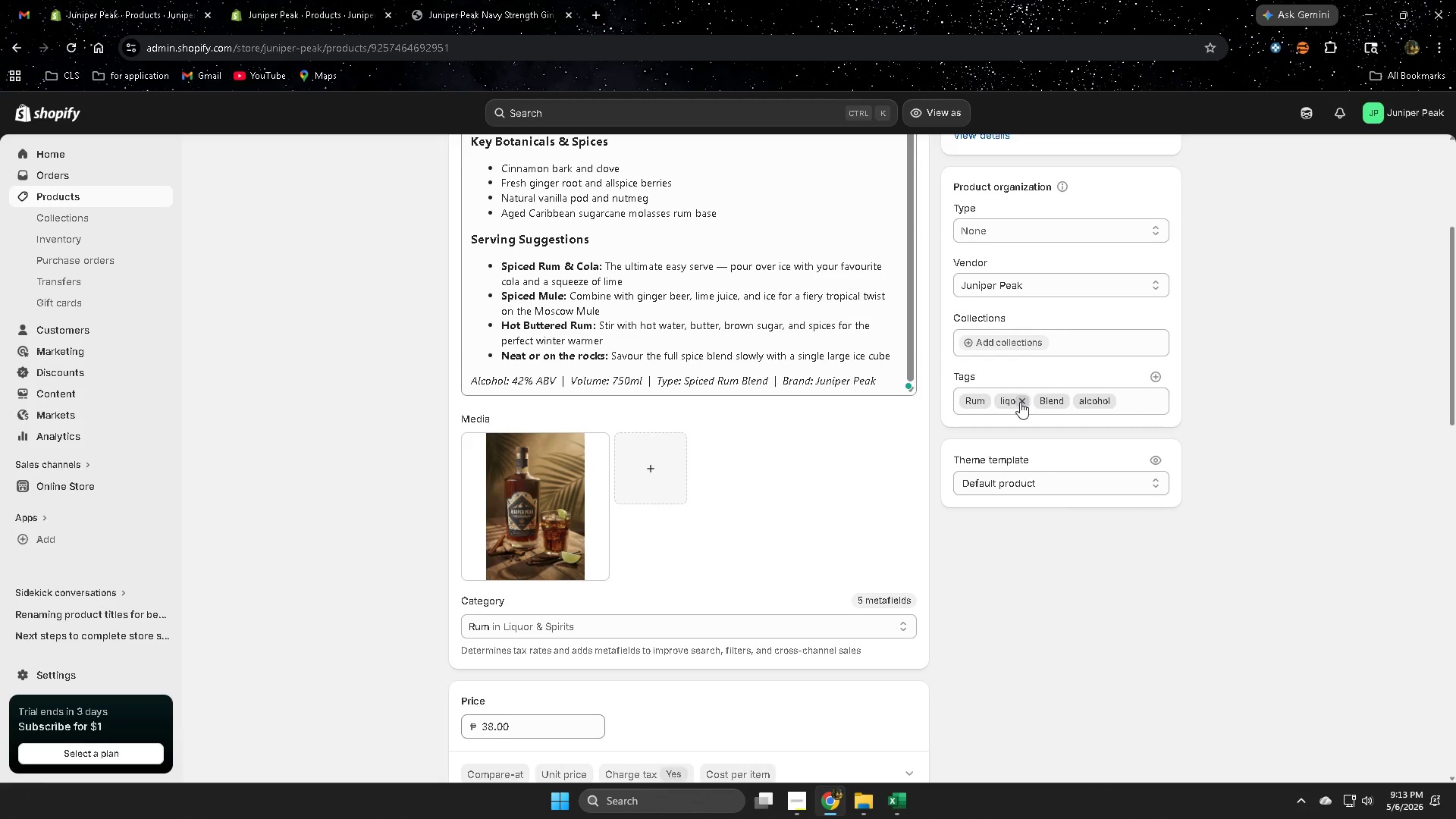 
wait(5.68)
 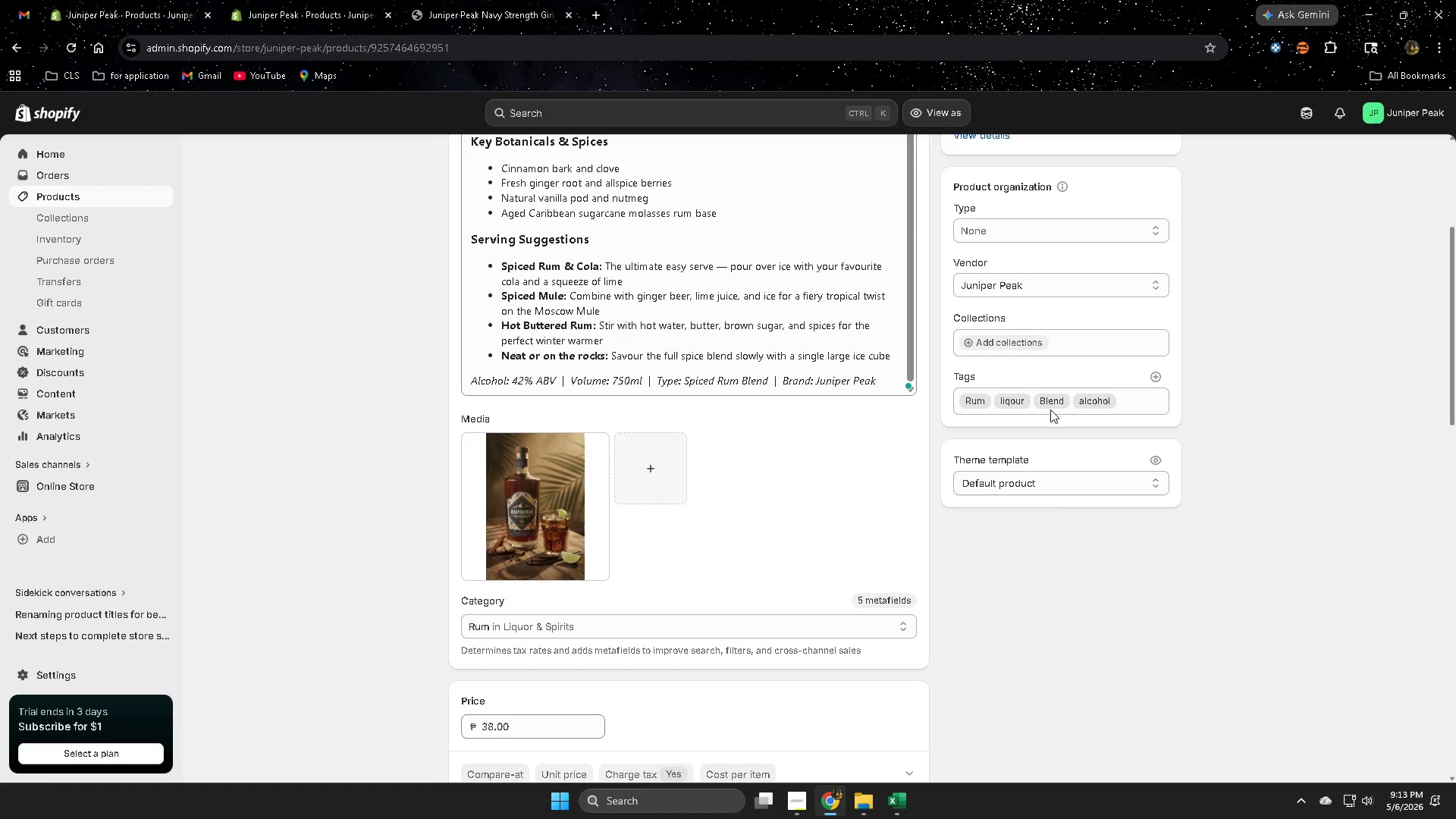 
left_click([1154, 375])
 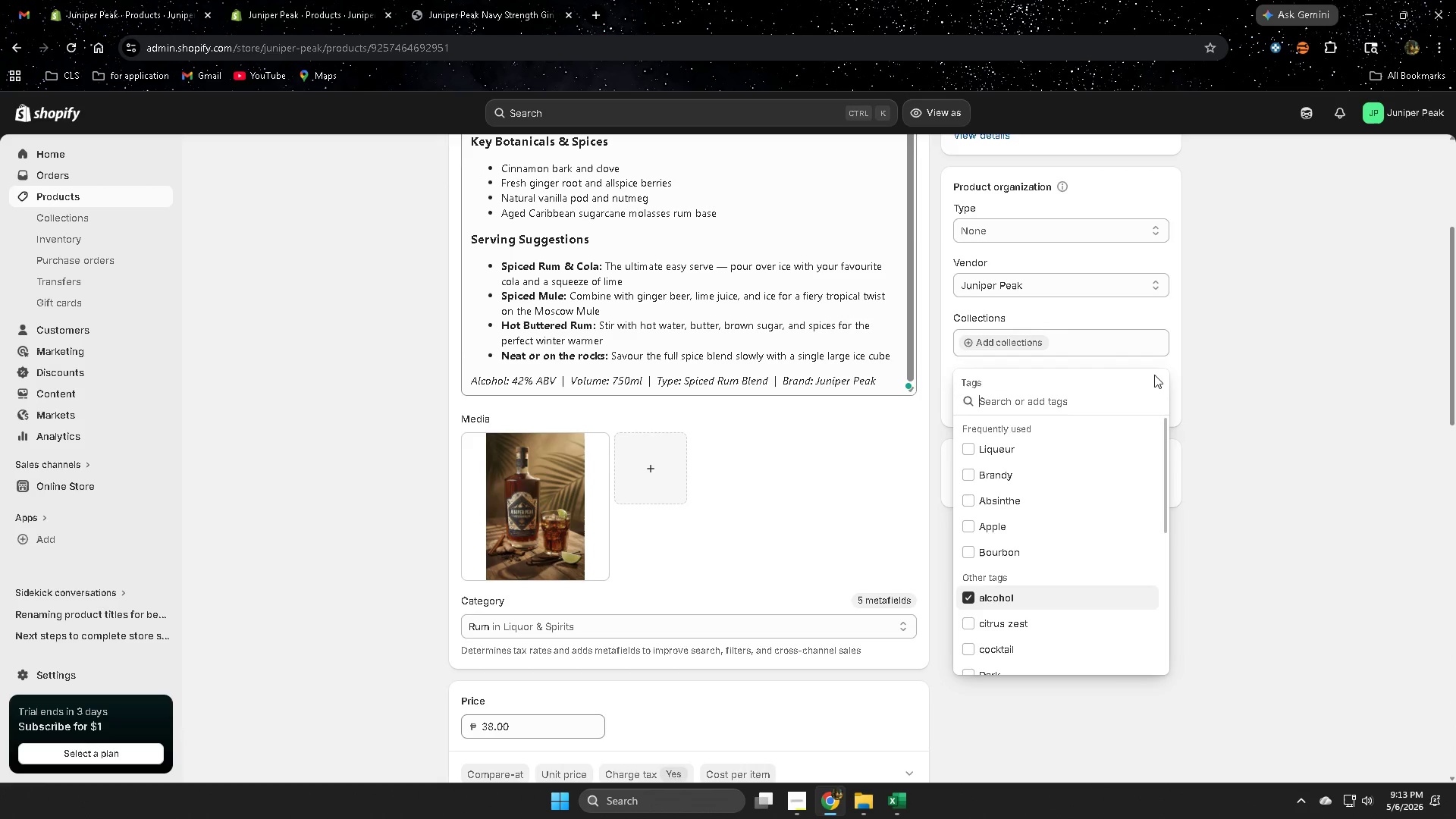 
key(Control+V)
 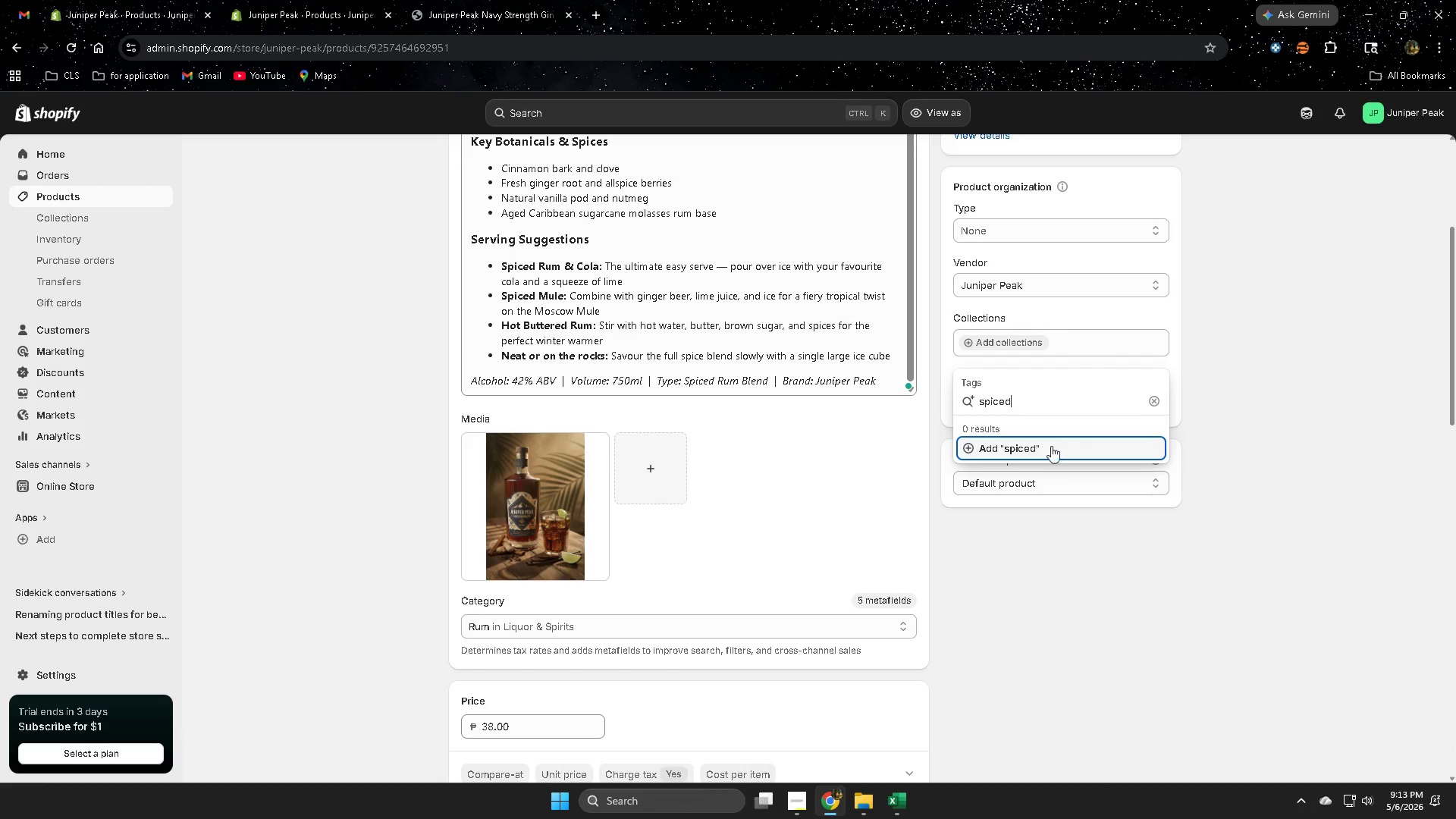 
left_click([1027, 452])
 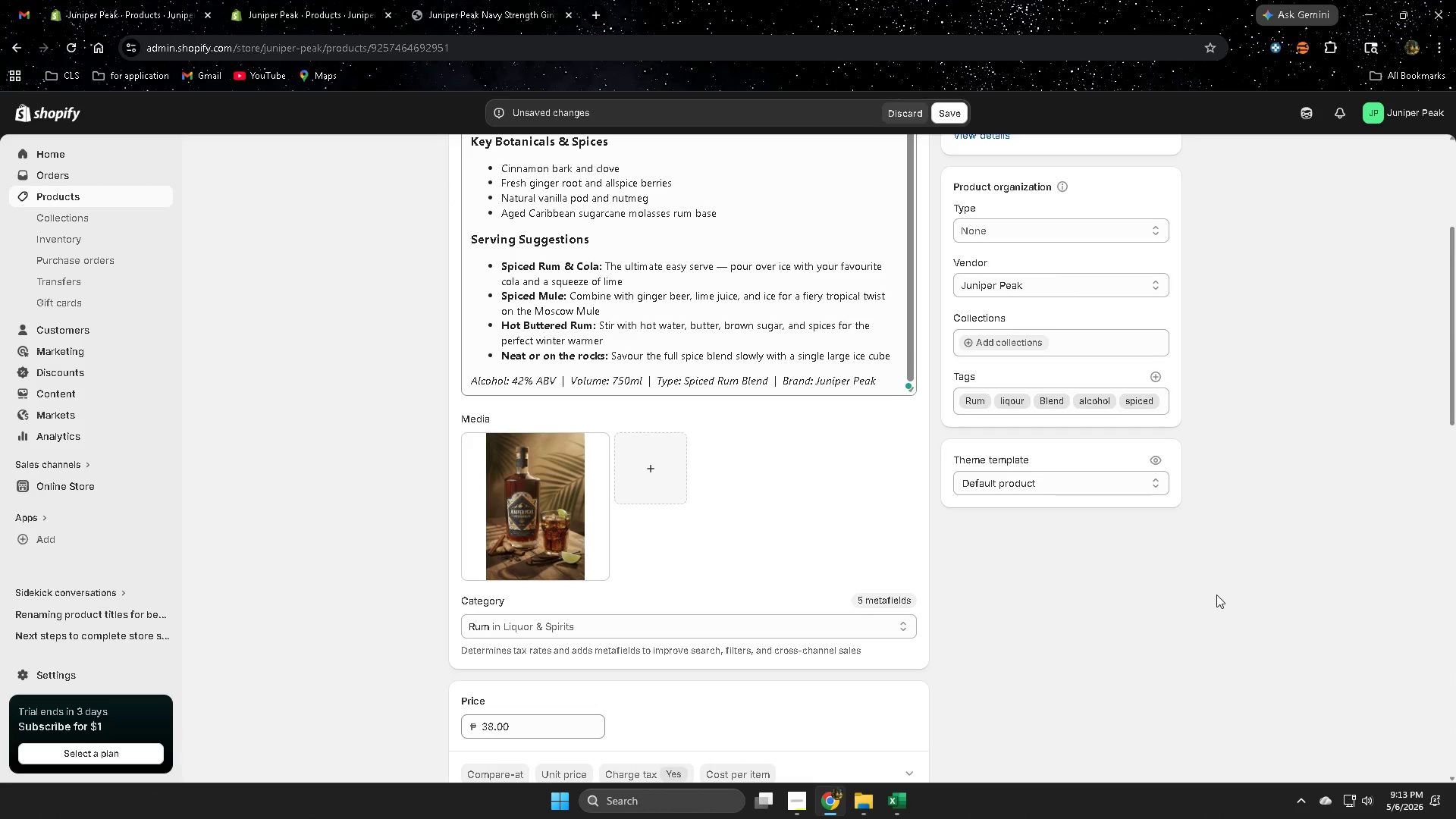 
scroll: coordinate [479, 591], scroll_direction: down, amount: 15.0
 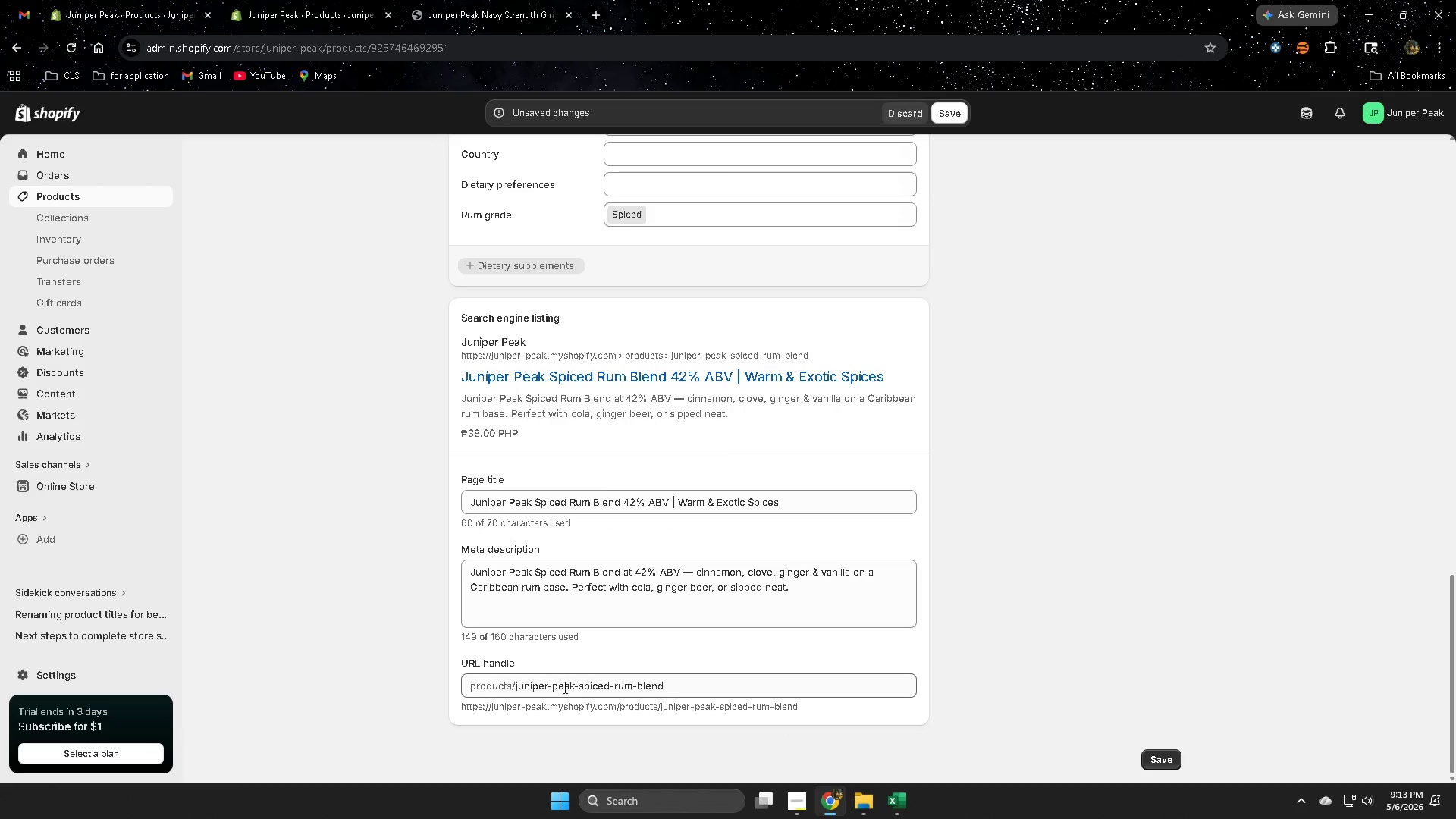 
double_click([563, 687])
 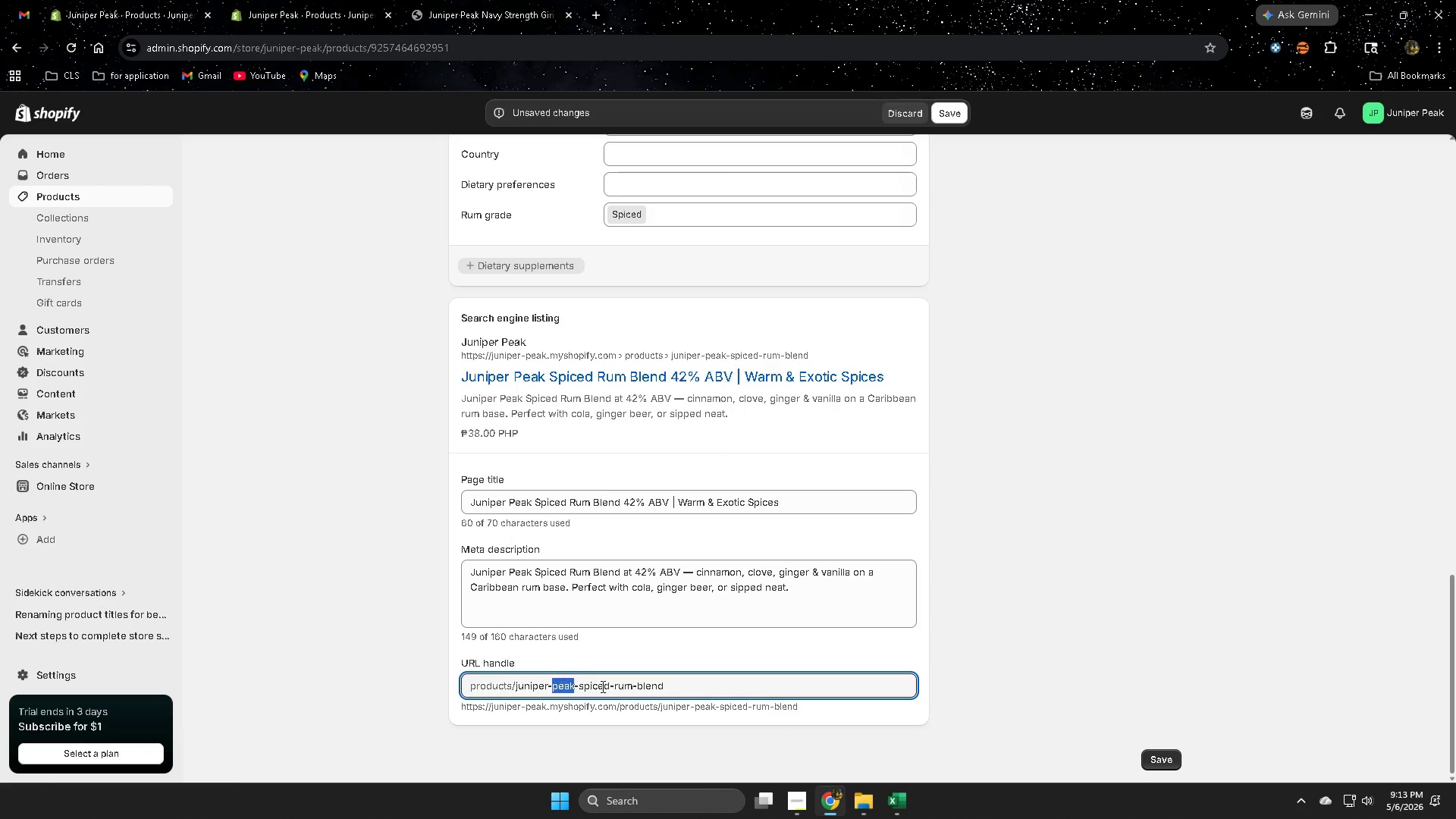 
key(Control+ControlLeft)
 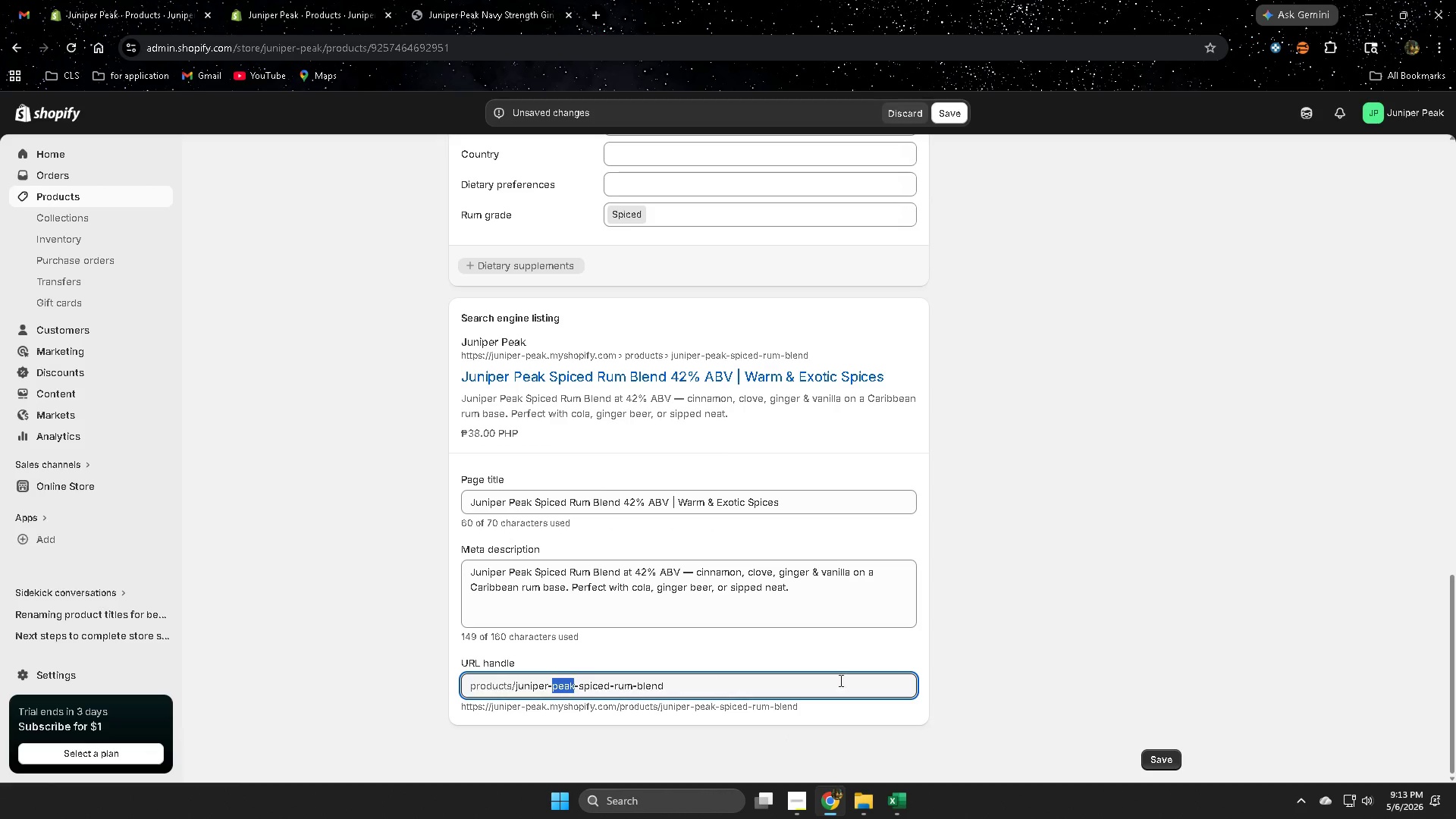 
key(Control+C)
 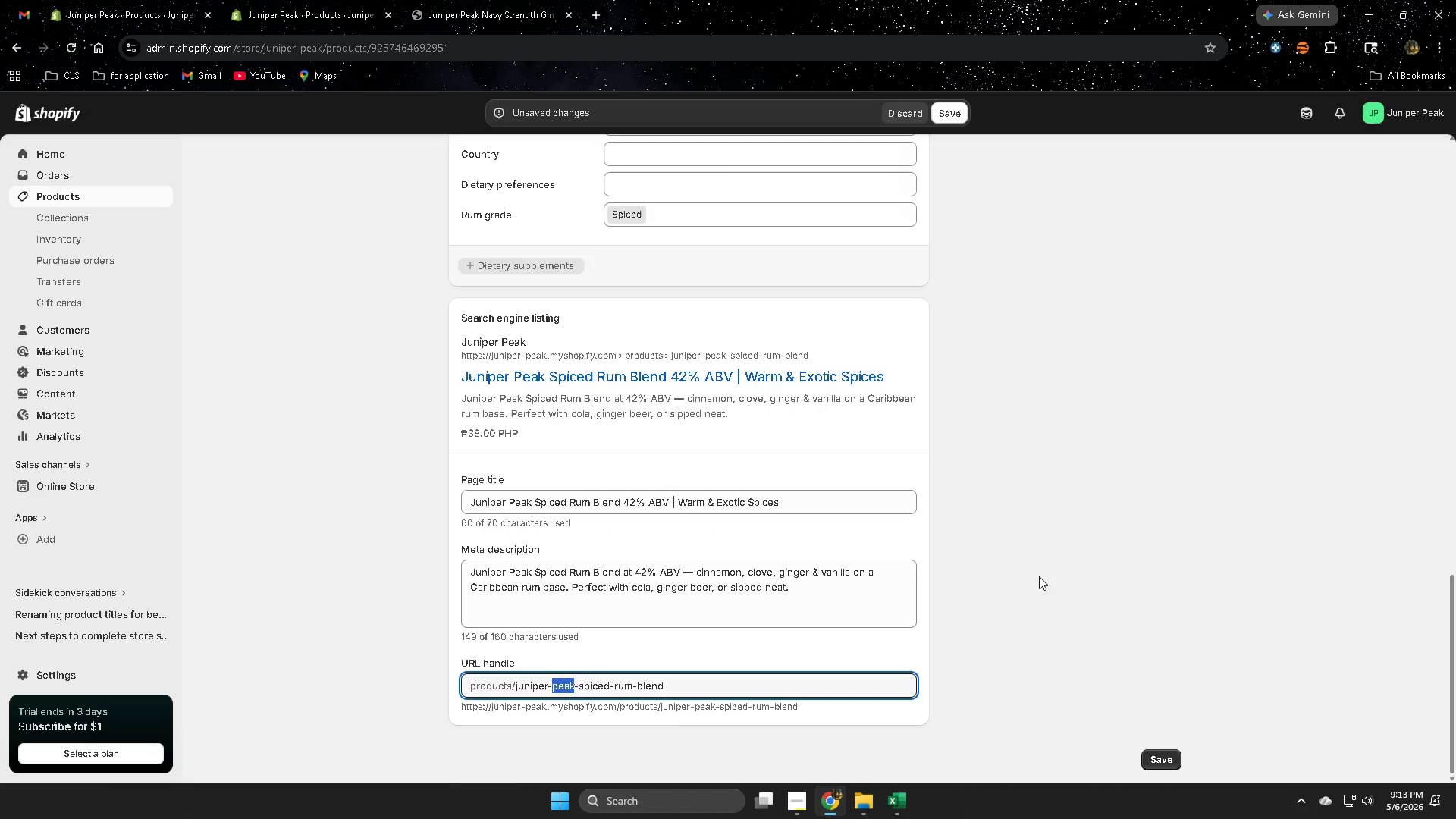 
scroll: coordinate [1063, 555], scroll_direction: up, amount: 17.0
 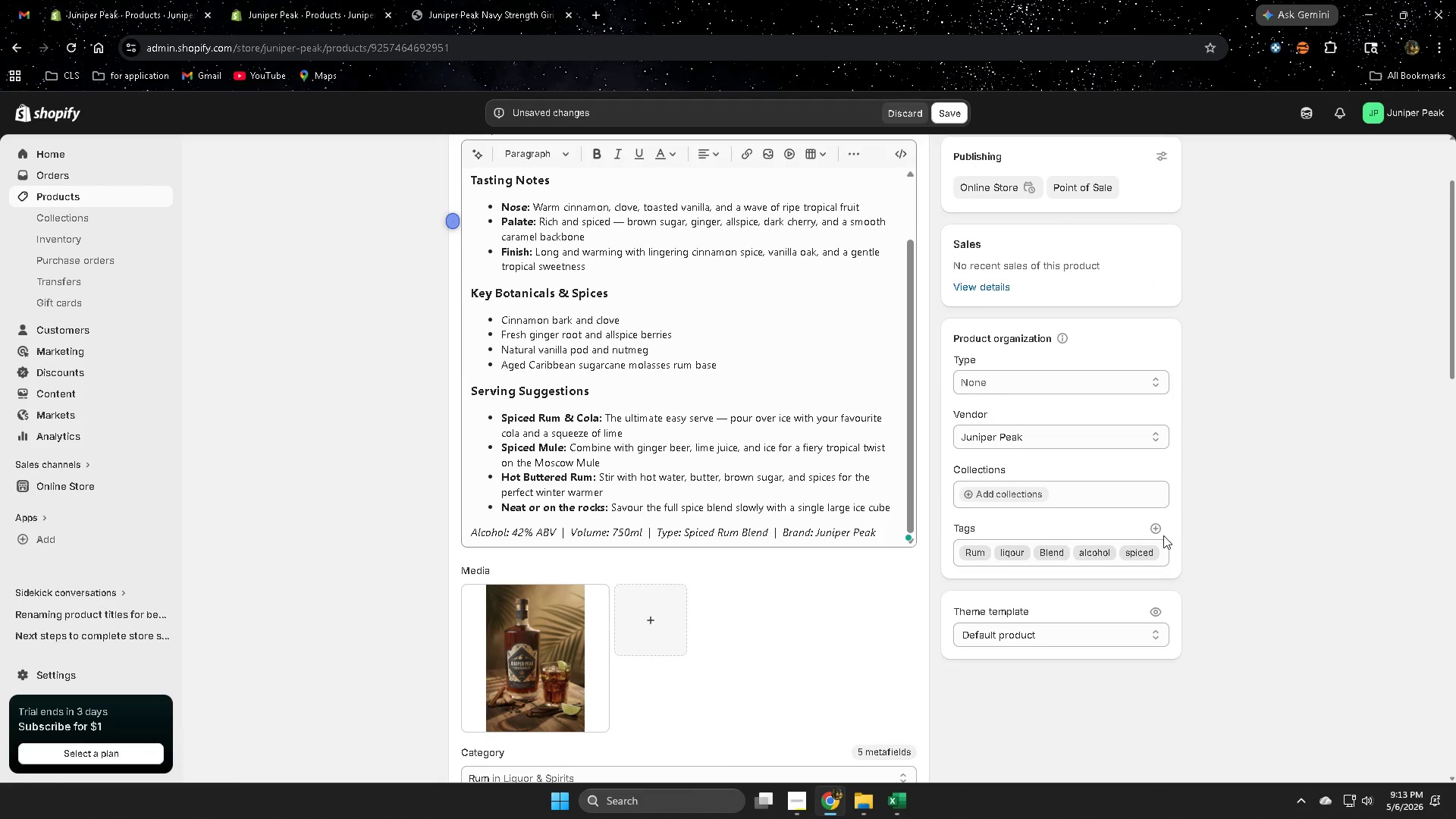 
left_click([1153, 530])
 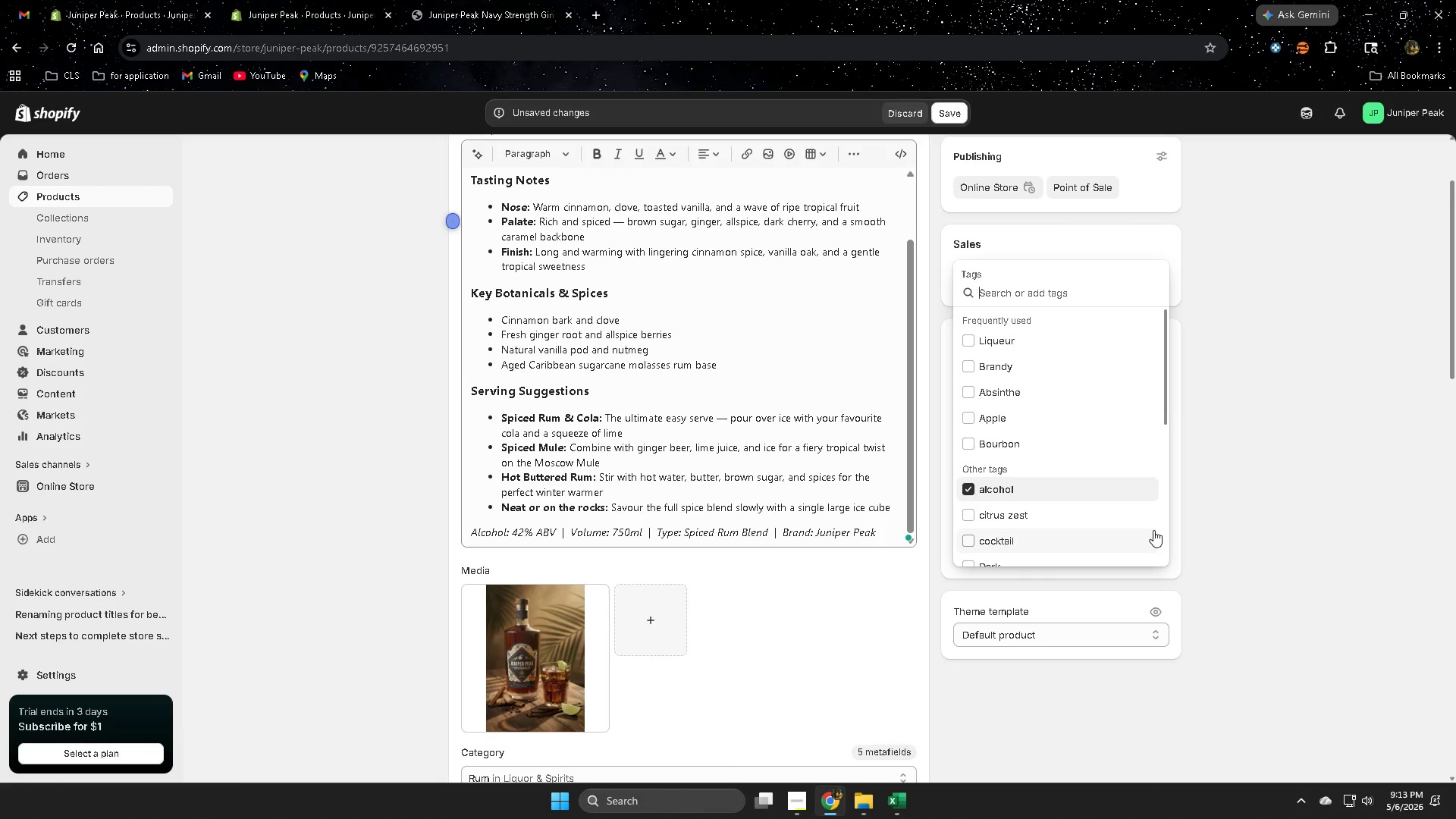 
key(Control+V)
 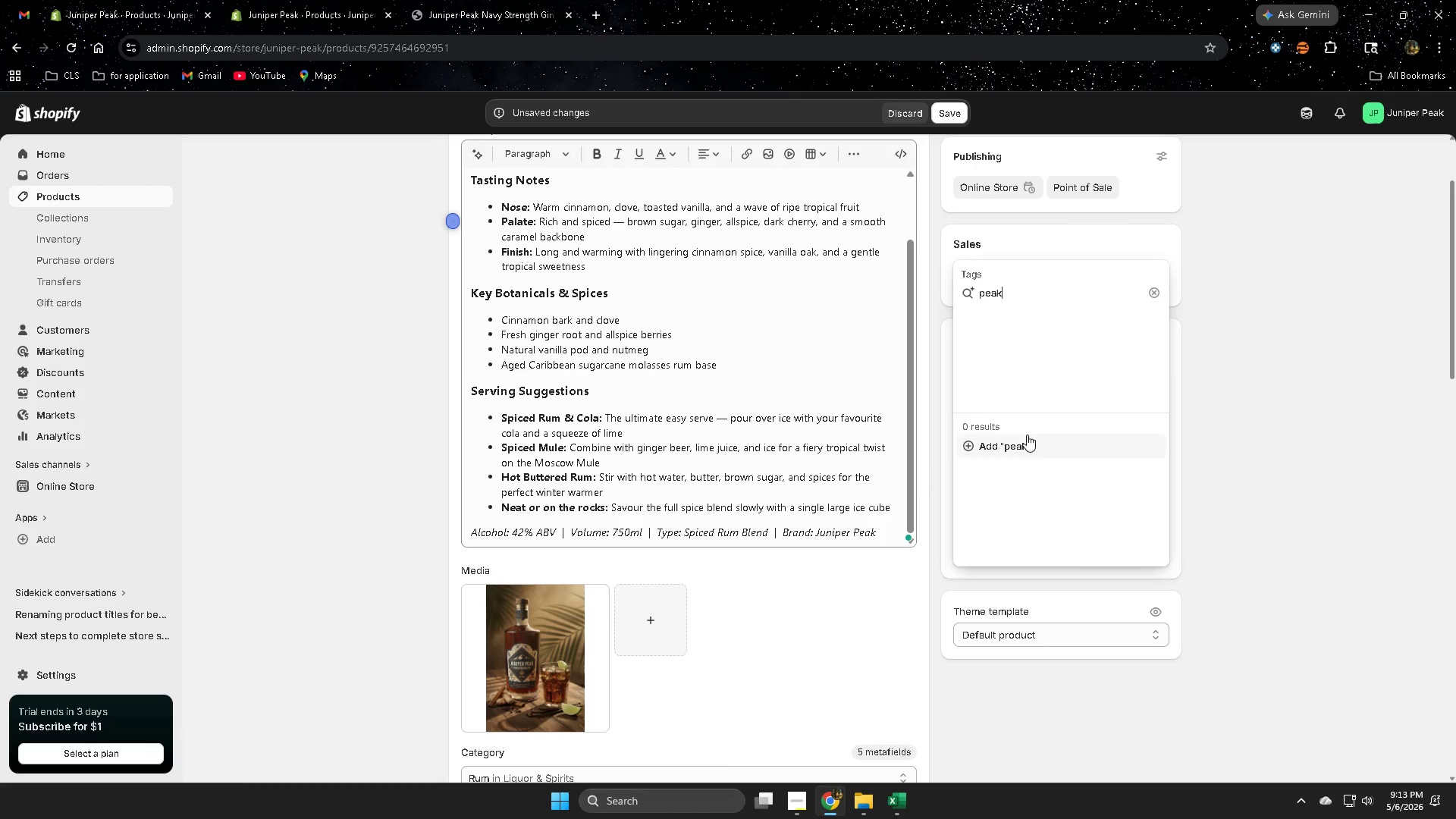 
left_click([1013, 445])
 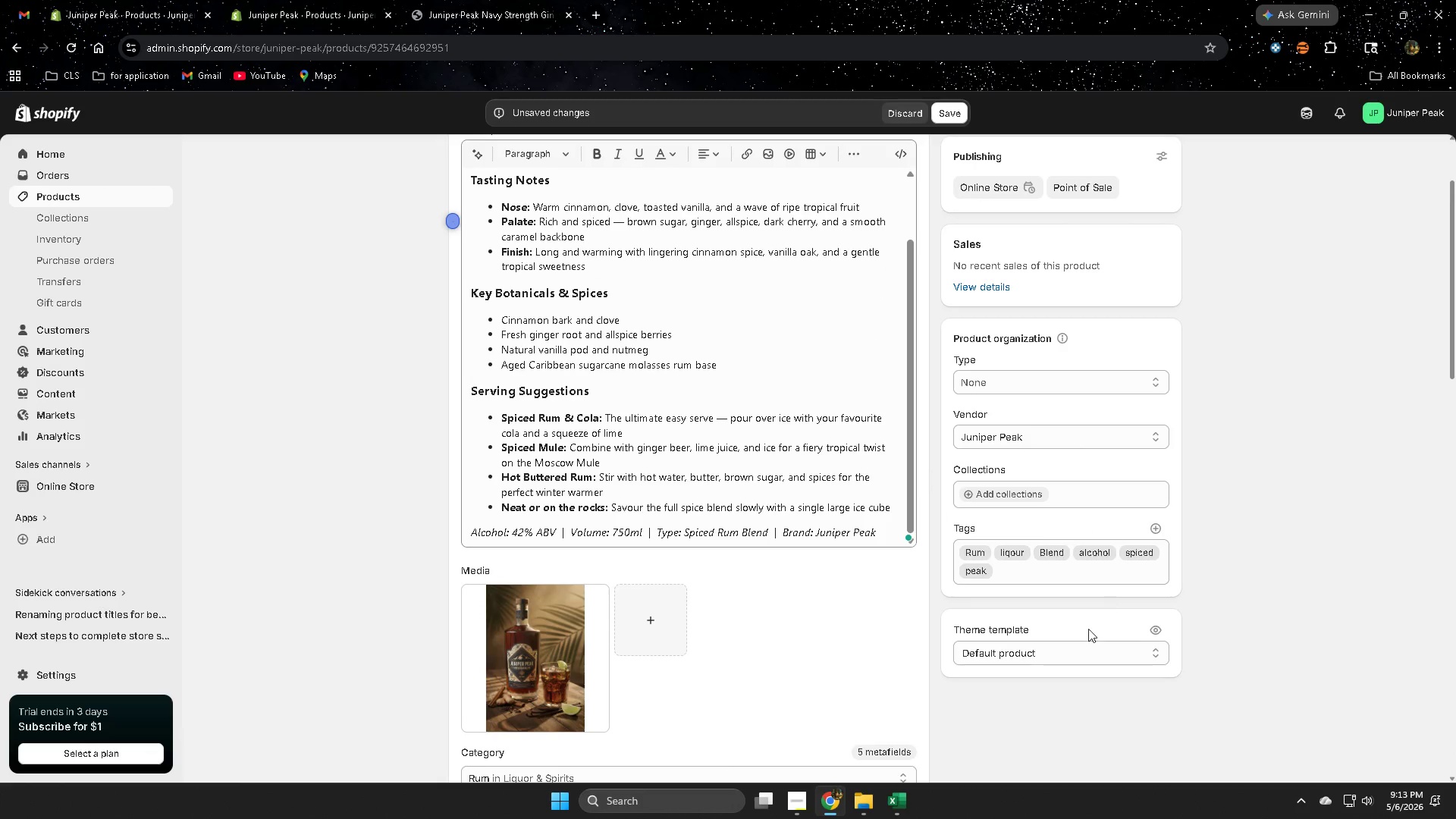 
scroll: coordinate [515, 701], scroll_direction: down, amount: 17.0
 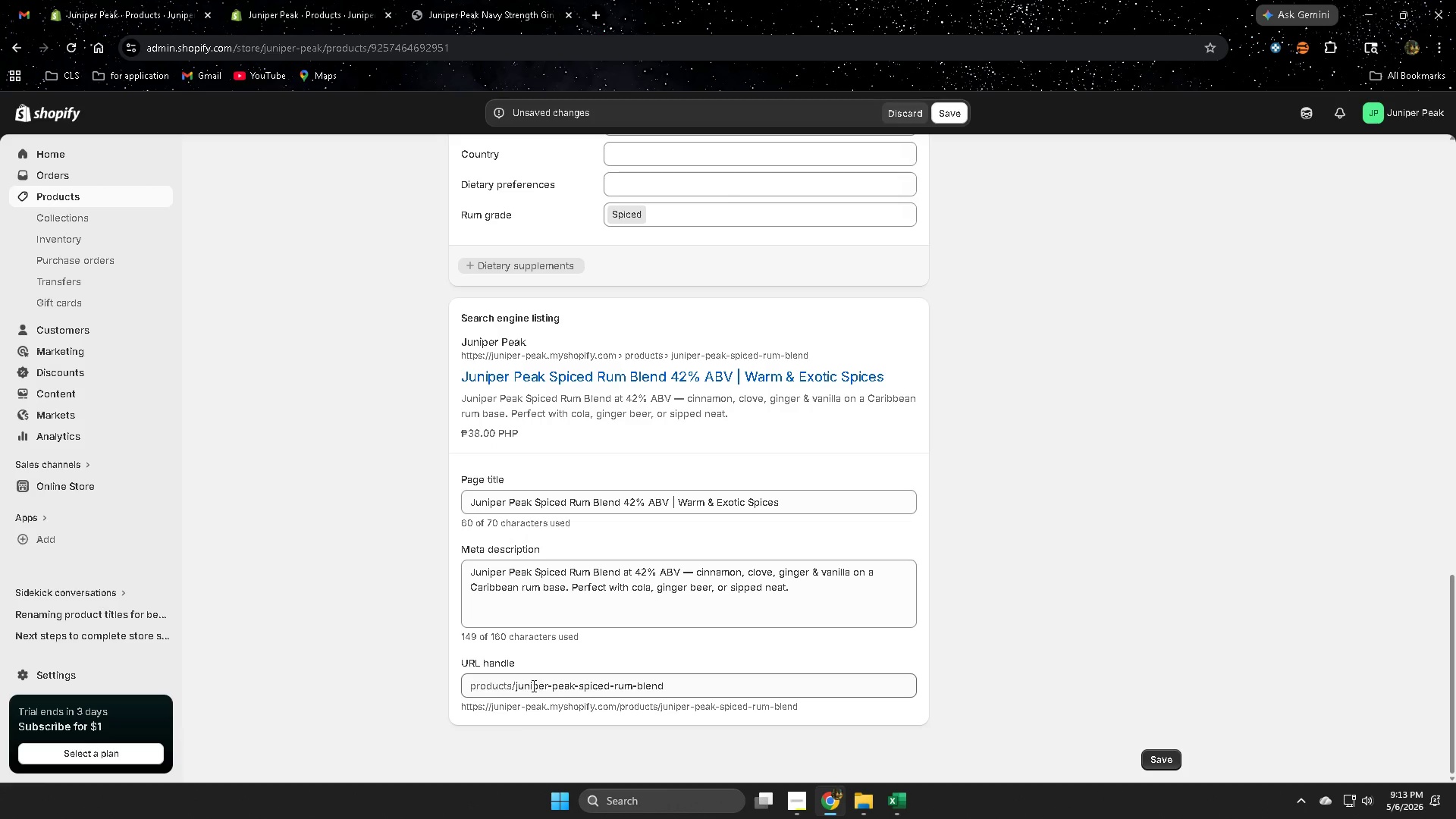 
double_click([532, 686])
 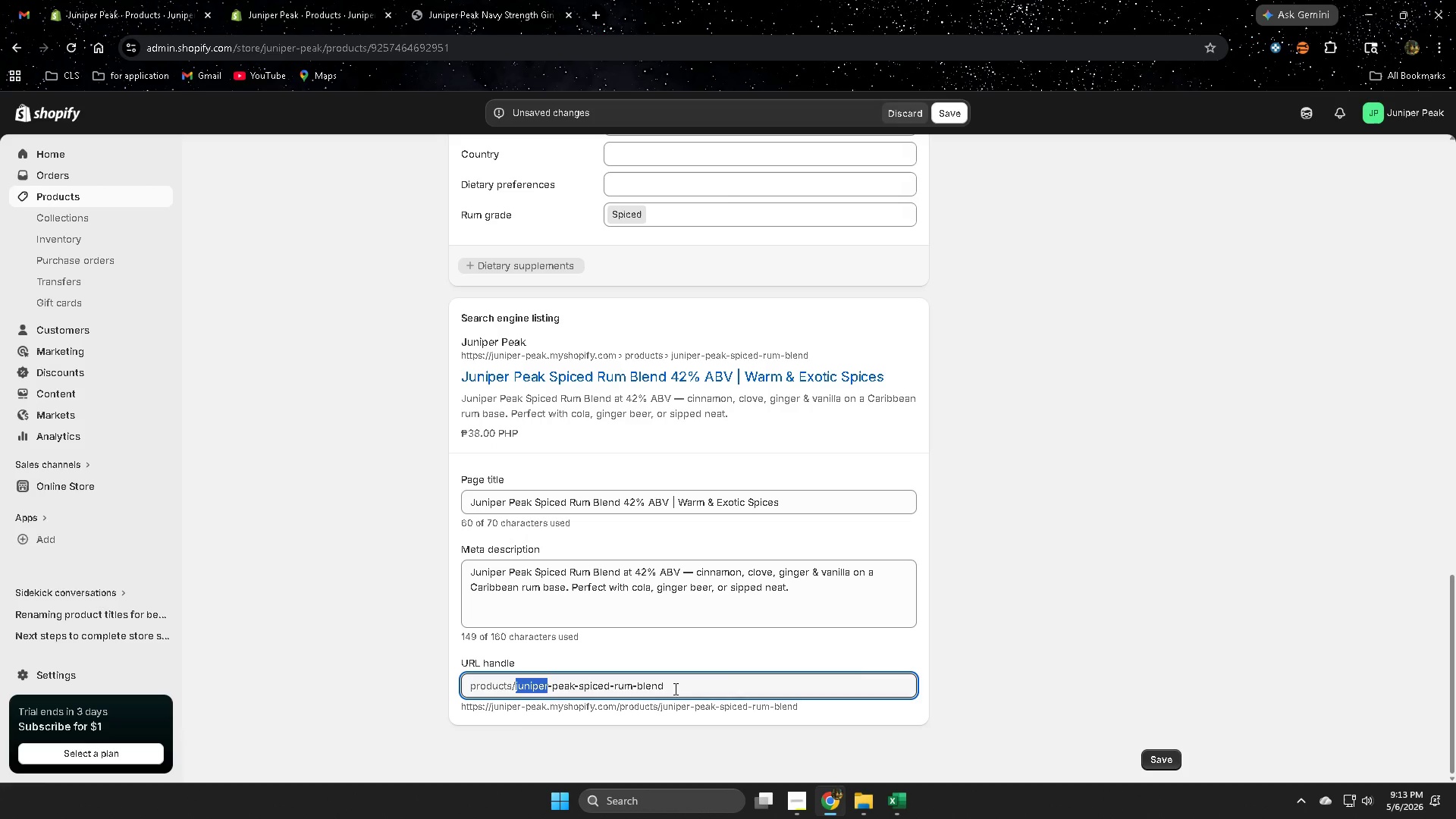 
key(Control+C)
 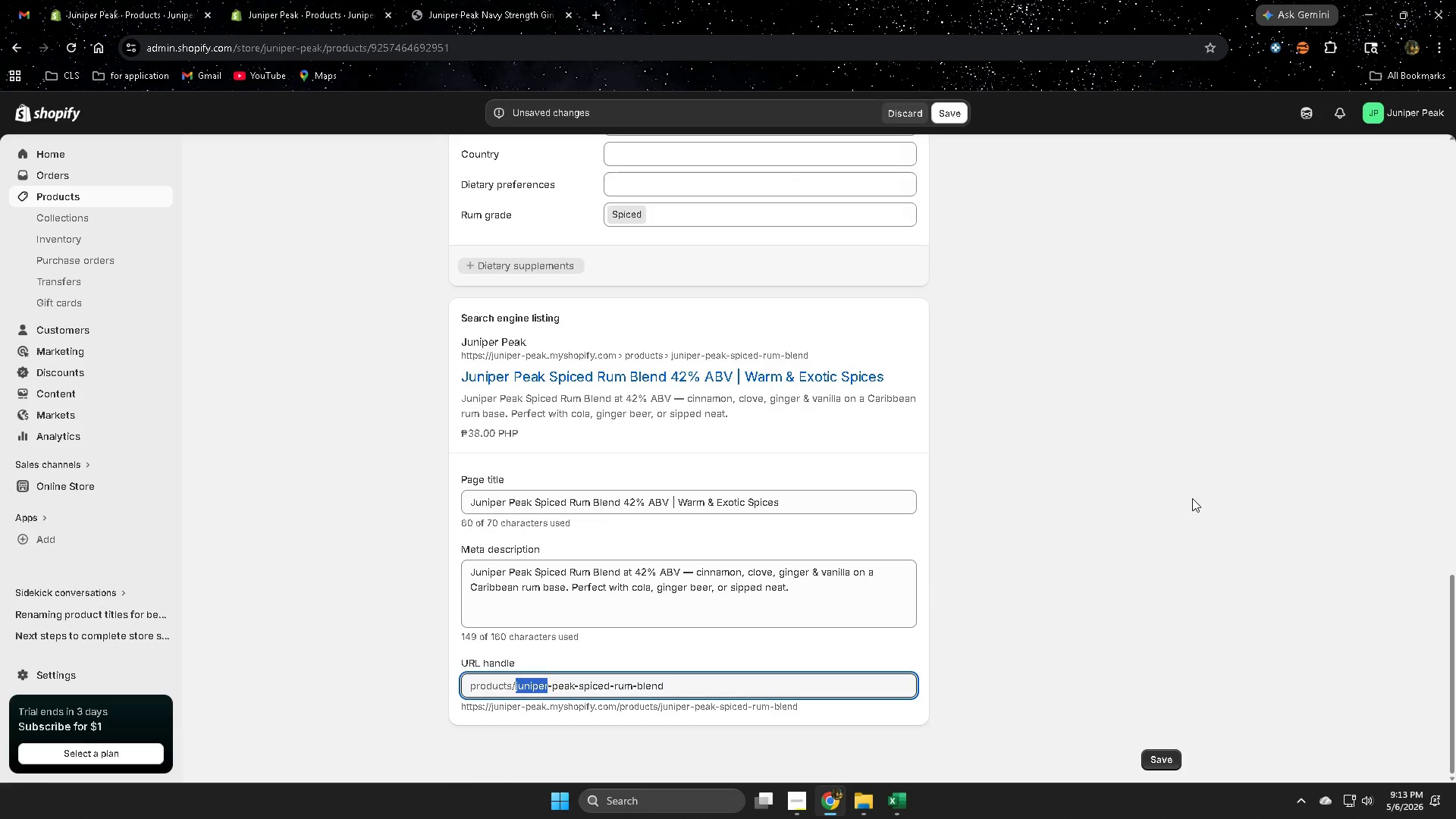 
scroll: coordinate [1181, 488], scroll_direction: up, amount: 14.0
 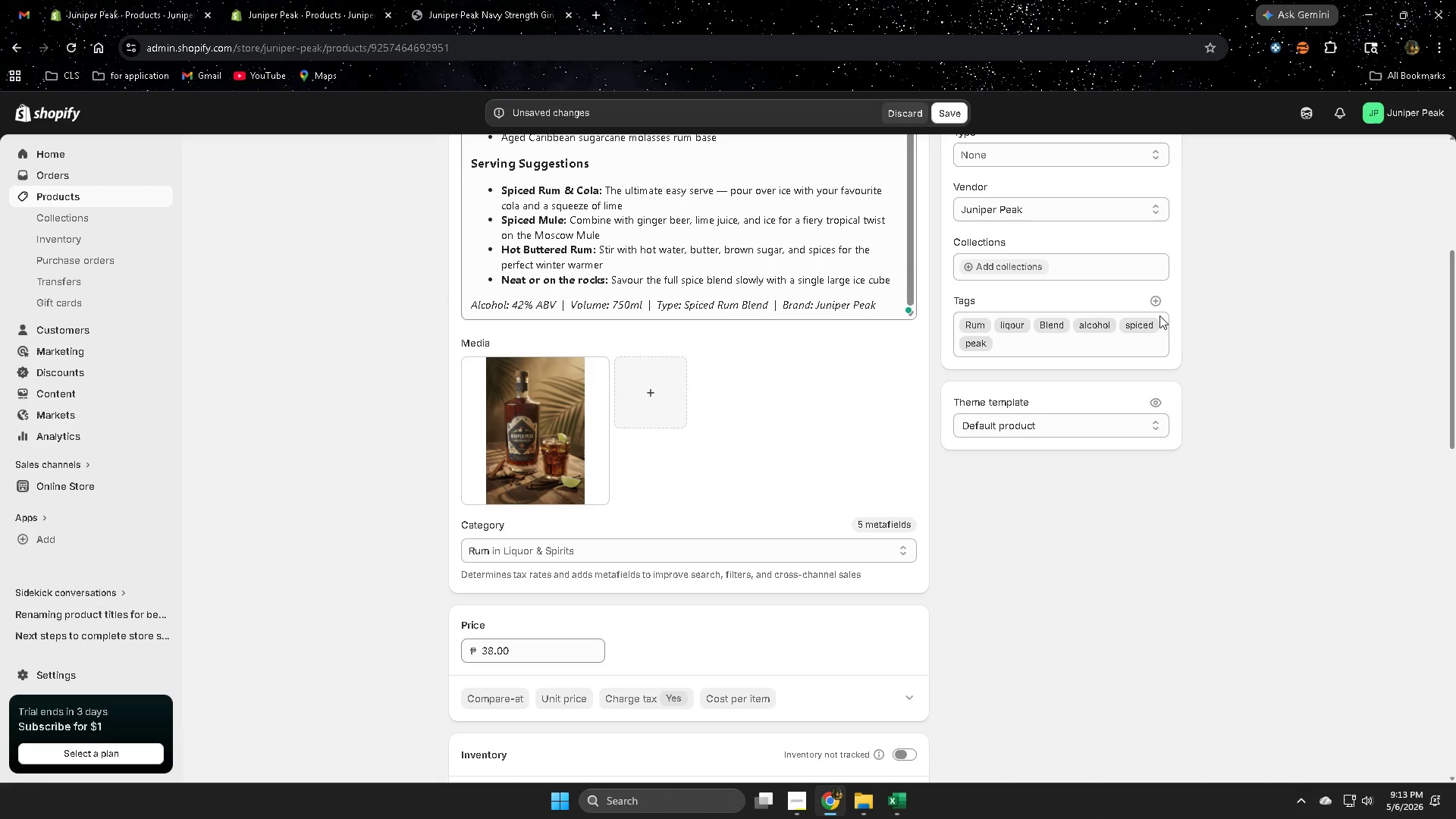 
left_click([1159, 300])
 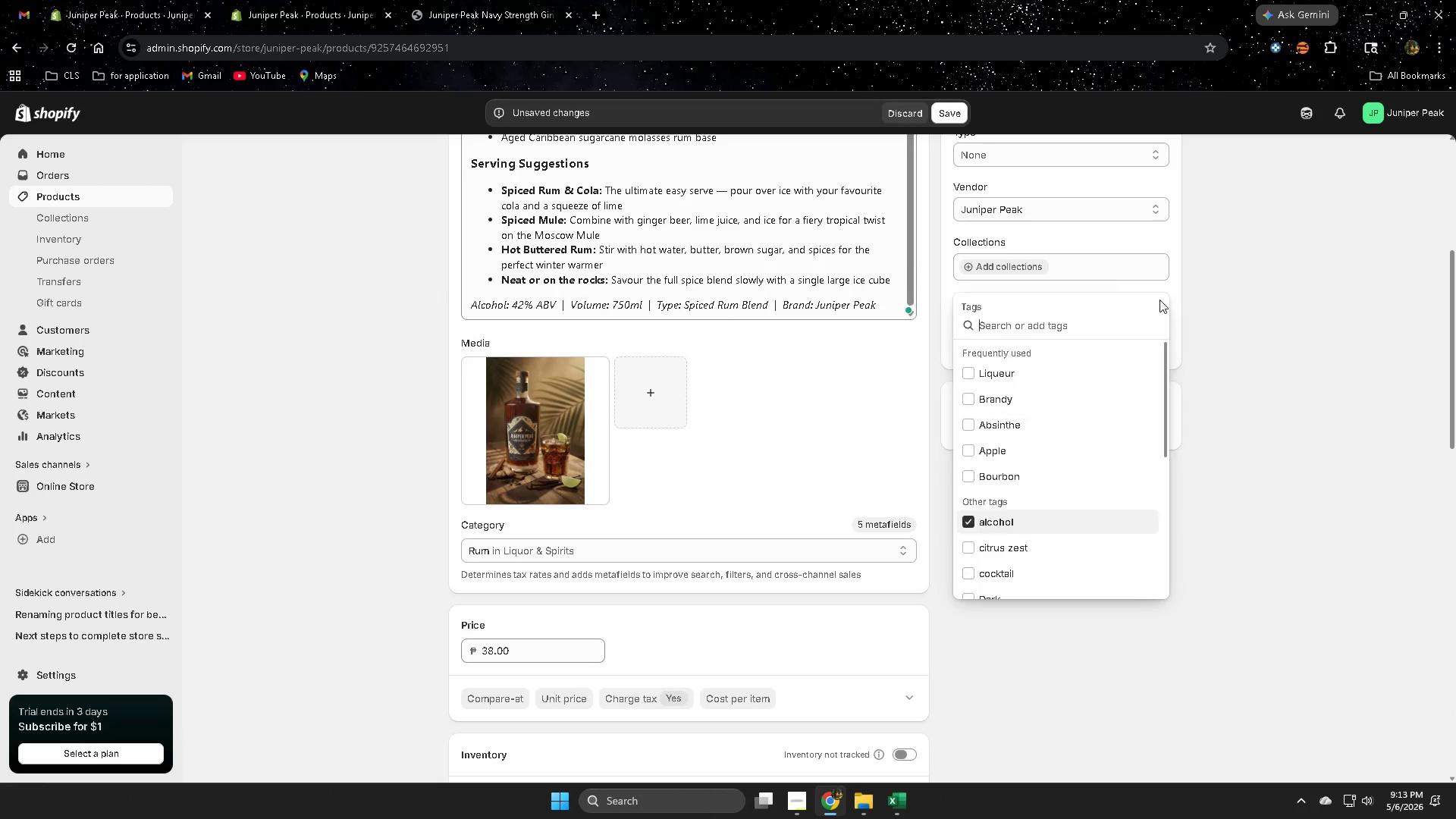 
key(Control+V)
 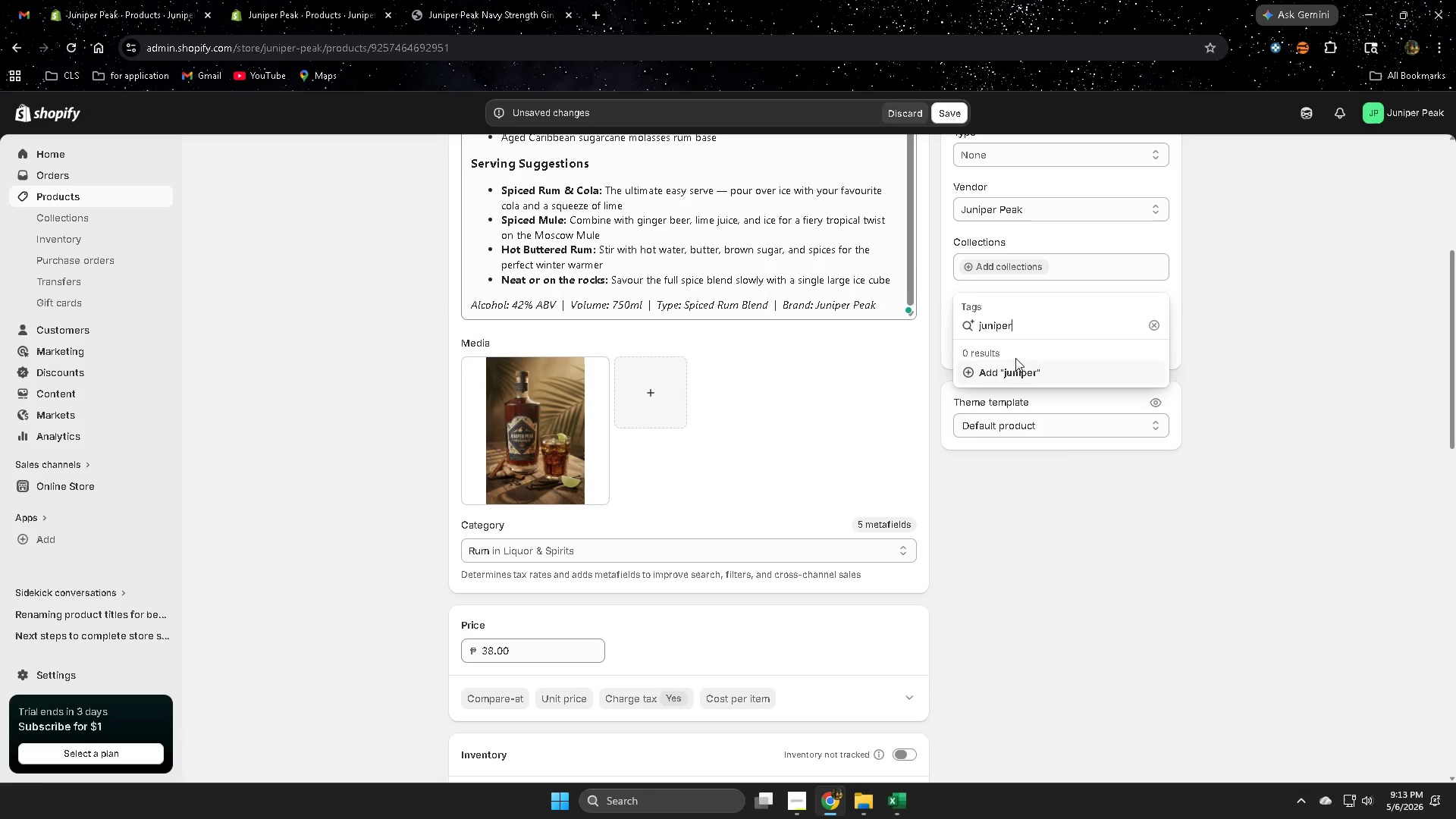 
left_click([1012, 374])
 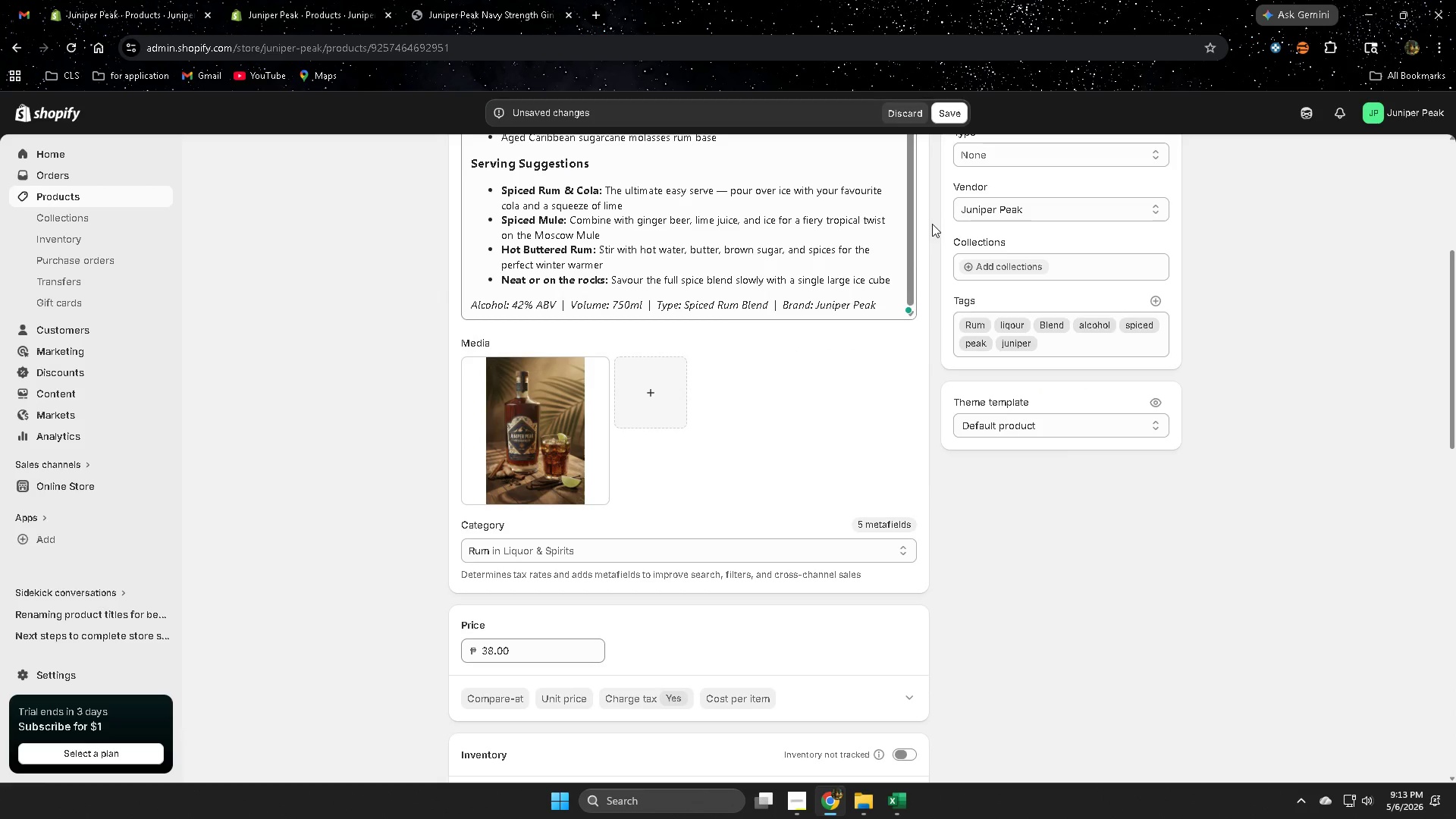 
left_click([950, 121])
 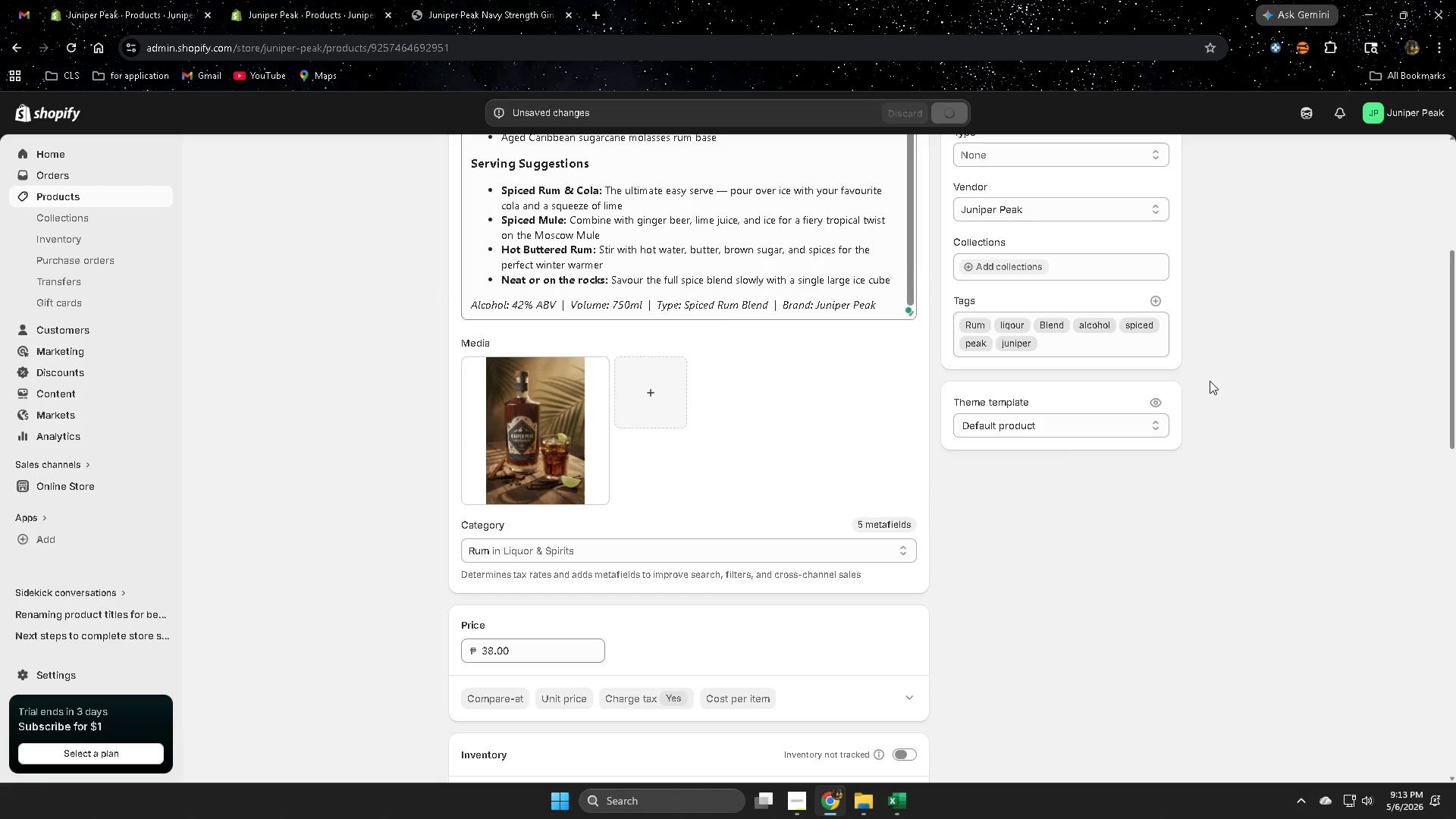 
scroll: coordinate [1139, 420], scroll_direction: up, amount: 4.0
 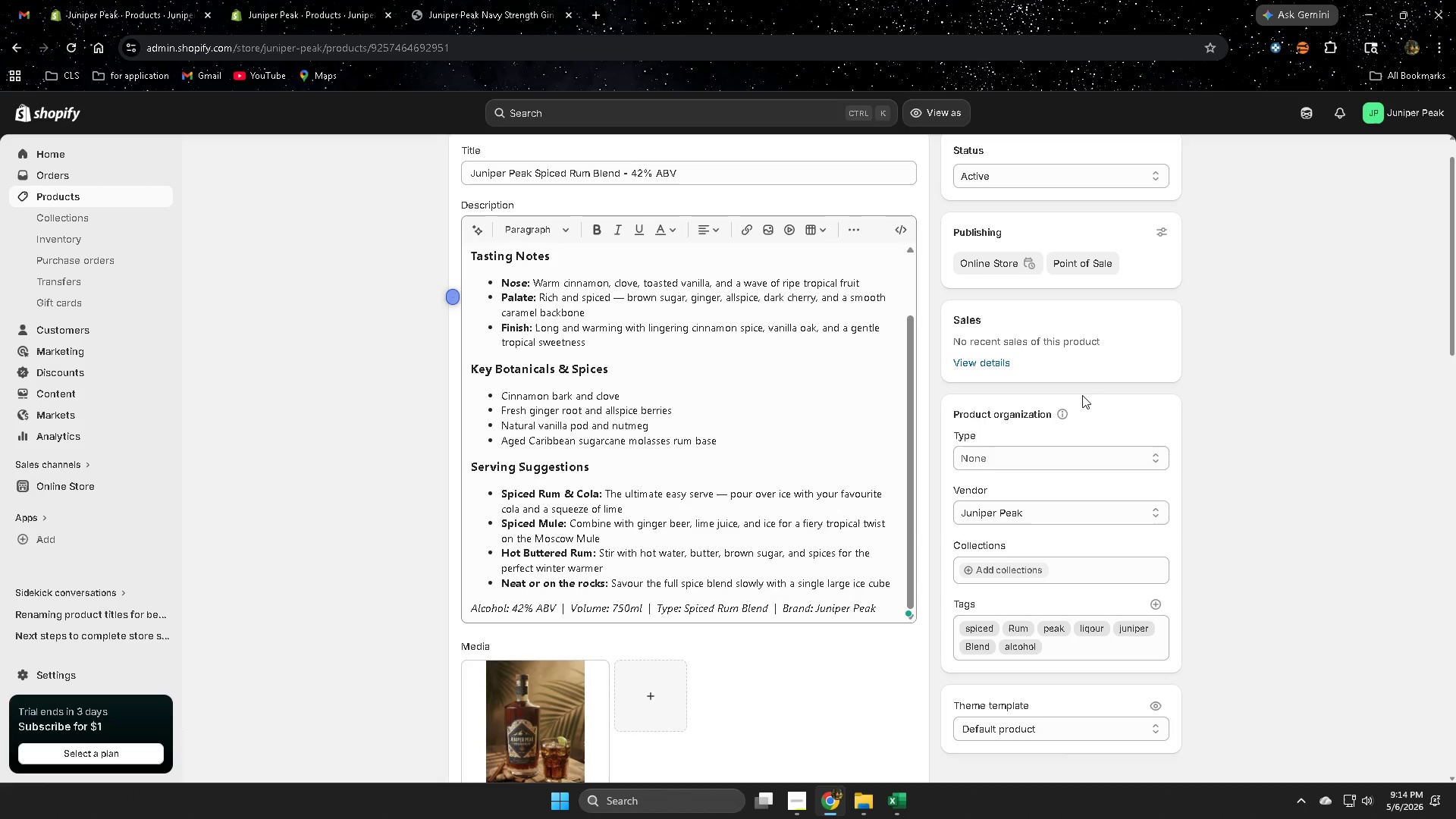 
wait(14.83)
 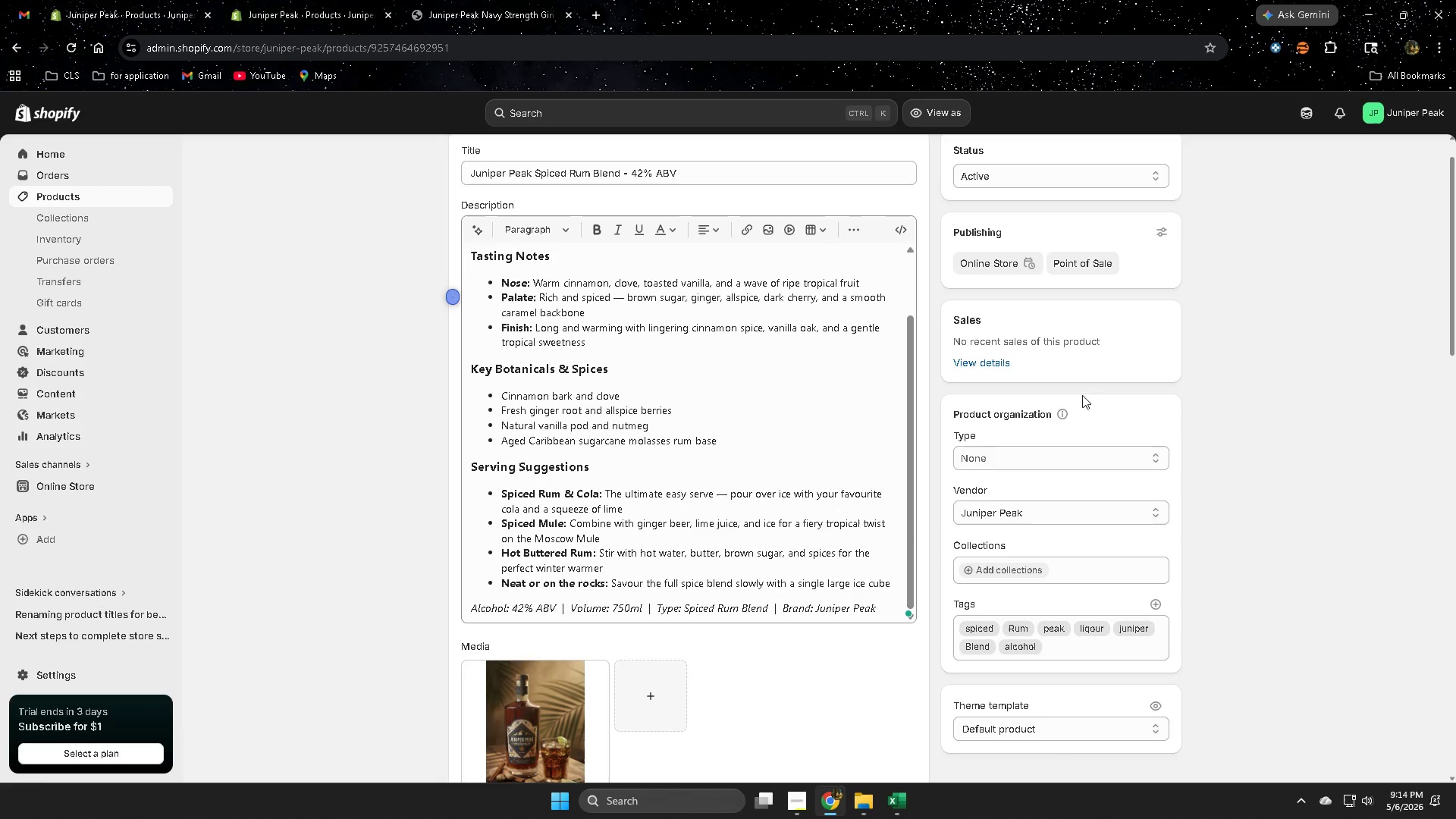 
scroll: coordinate [928, 474], scroll_direction: down, amount: 3.0
 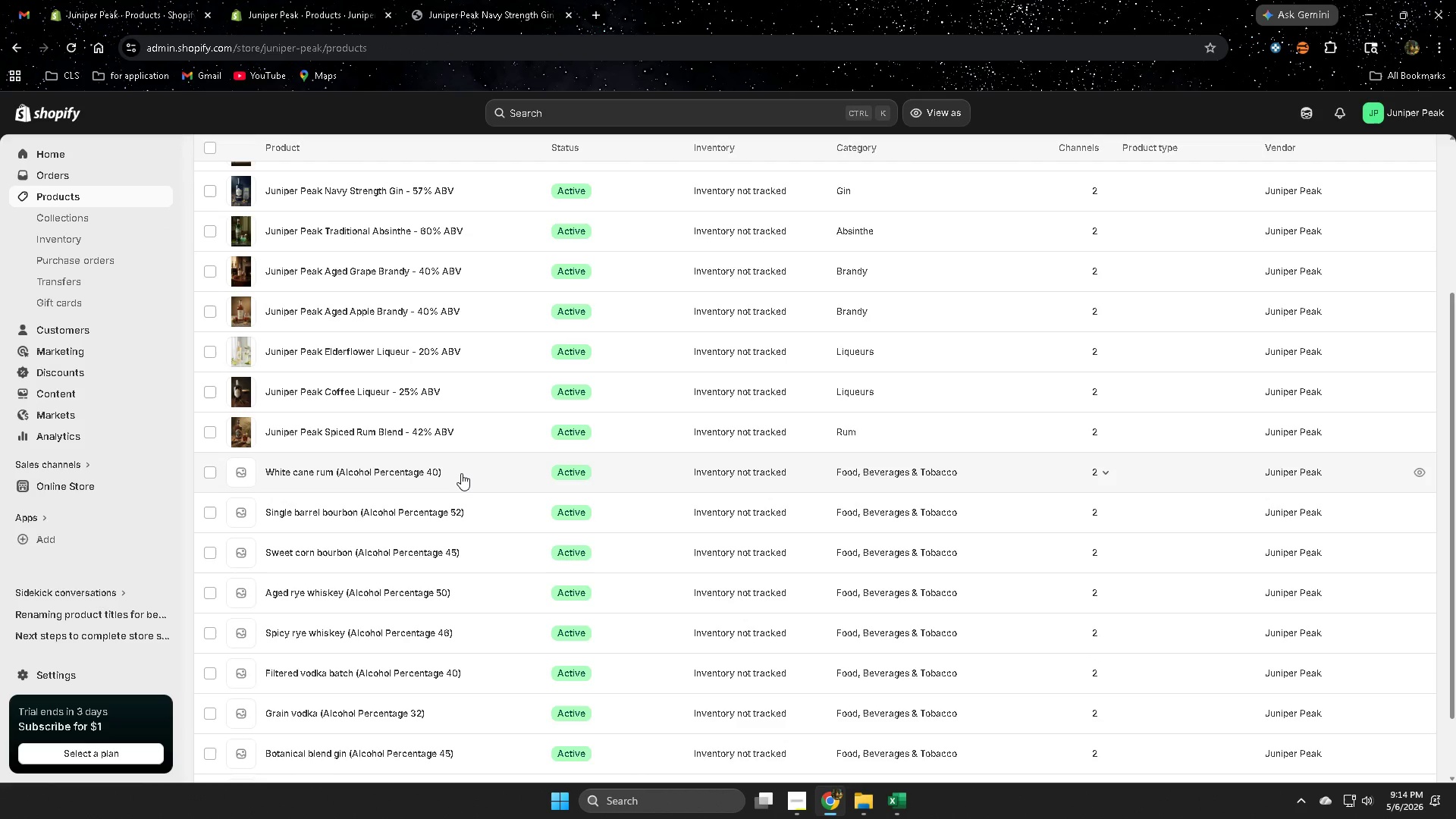 
left_click([461, 473])
 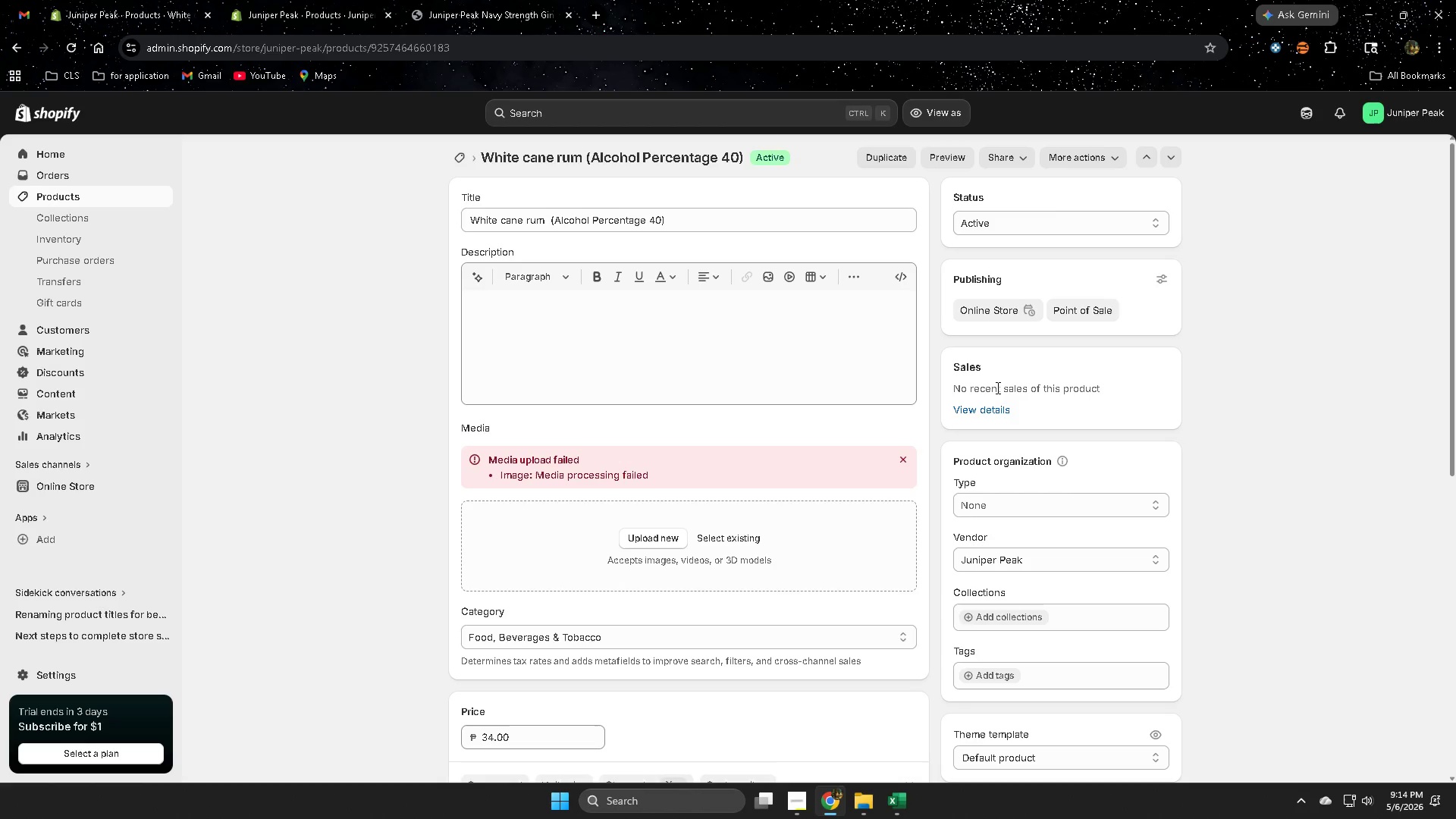 
wait(5.67)
 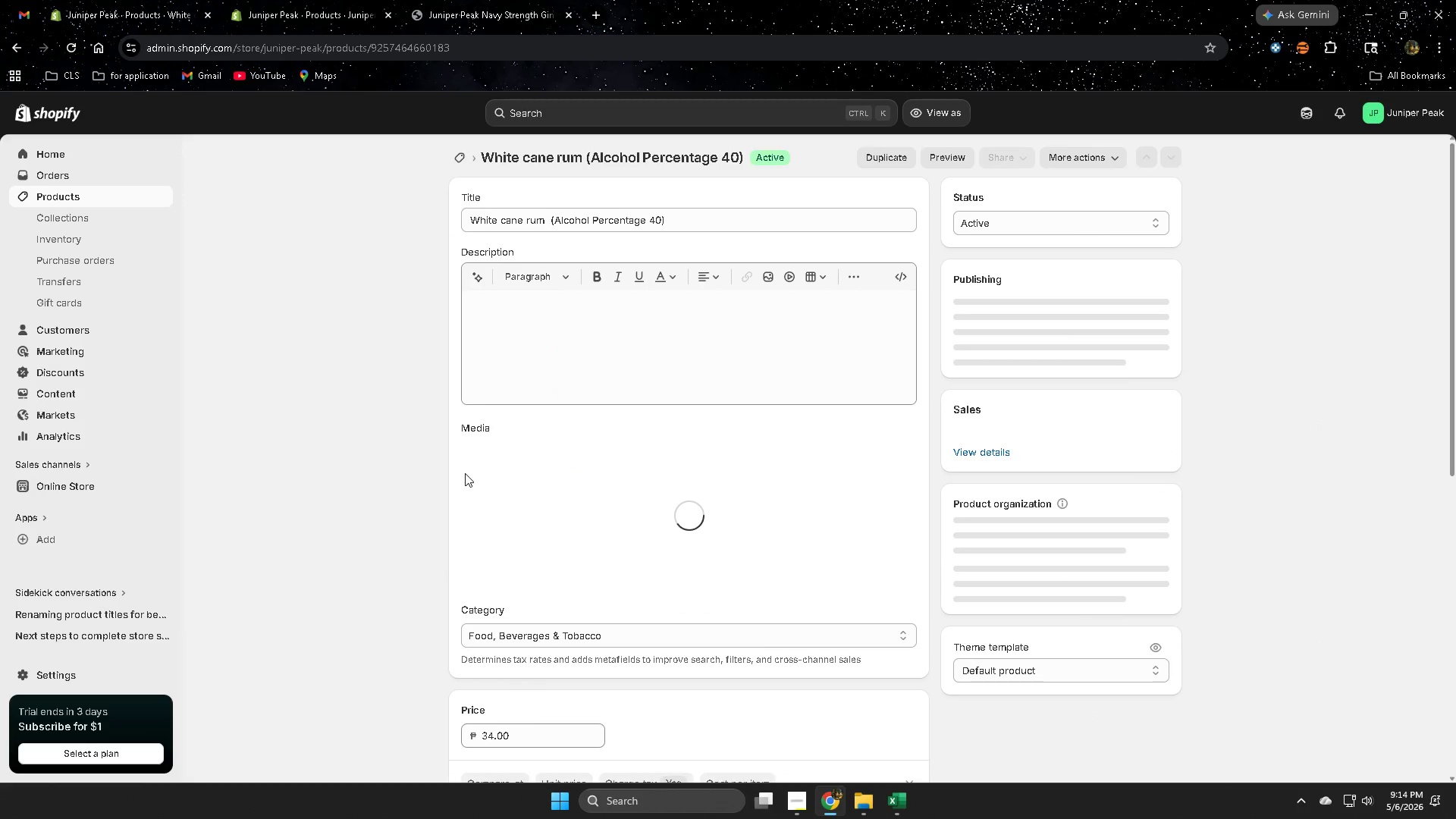 
left_click([1298, 112])
 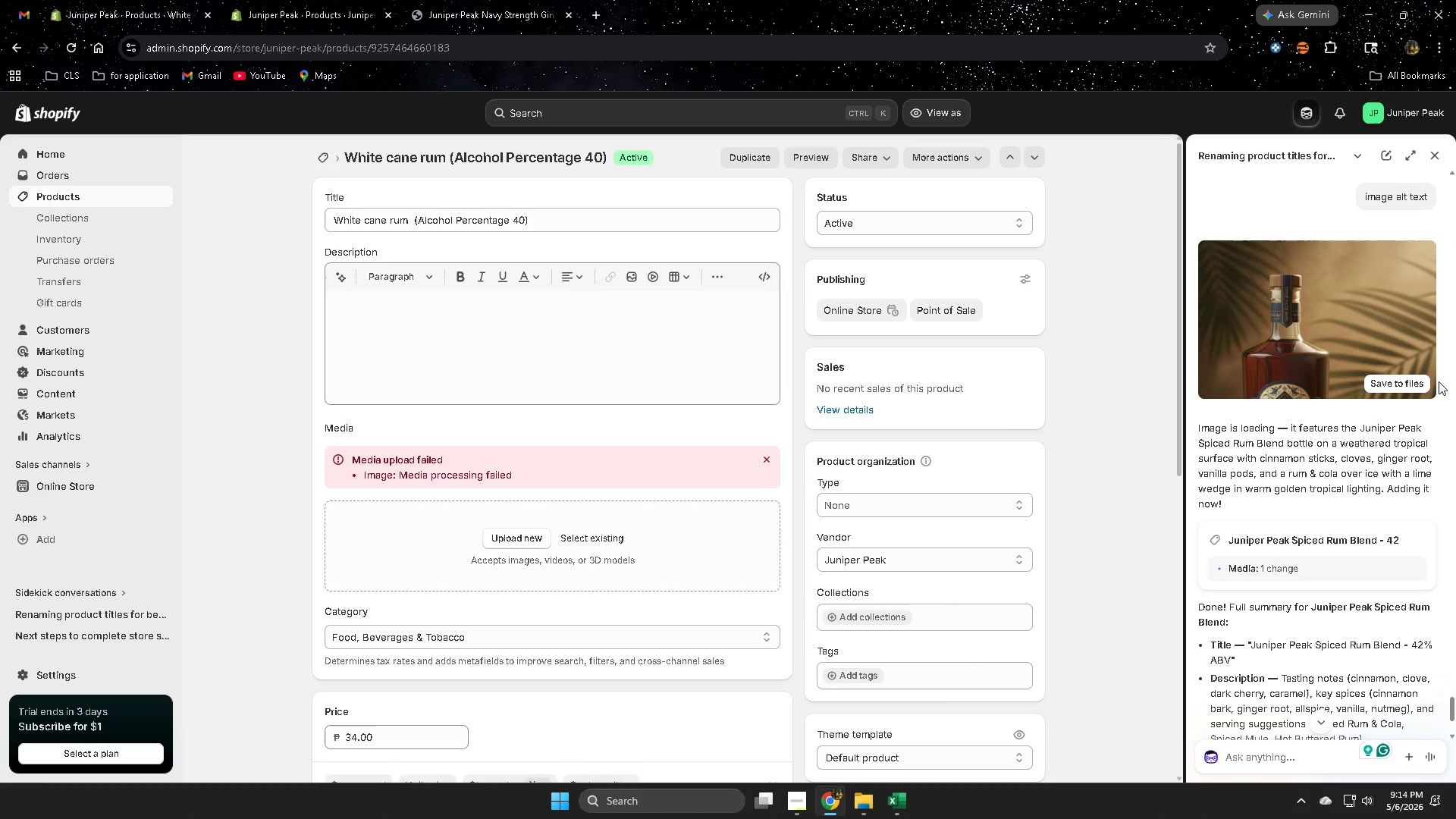 
scroll: coordinate [1321, 573], scroll_direction: down, amount: 7.0
 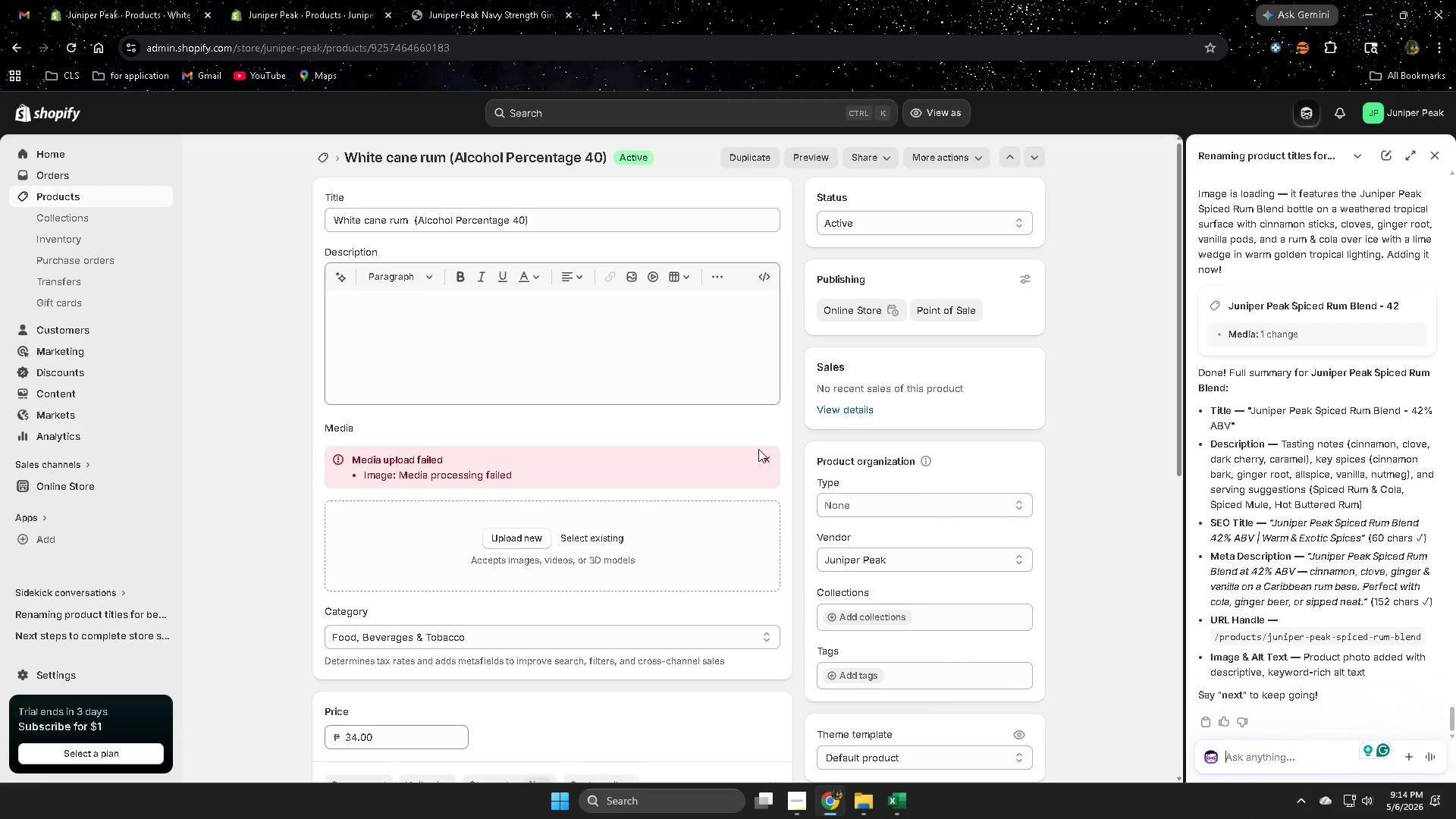 
left_click([763, 459])
 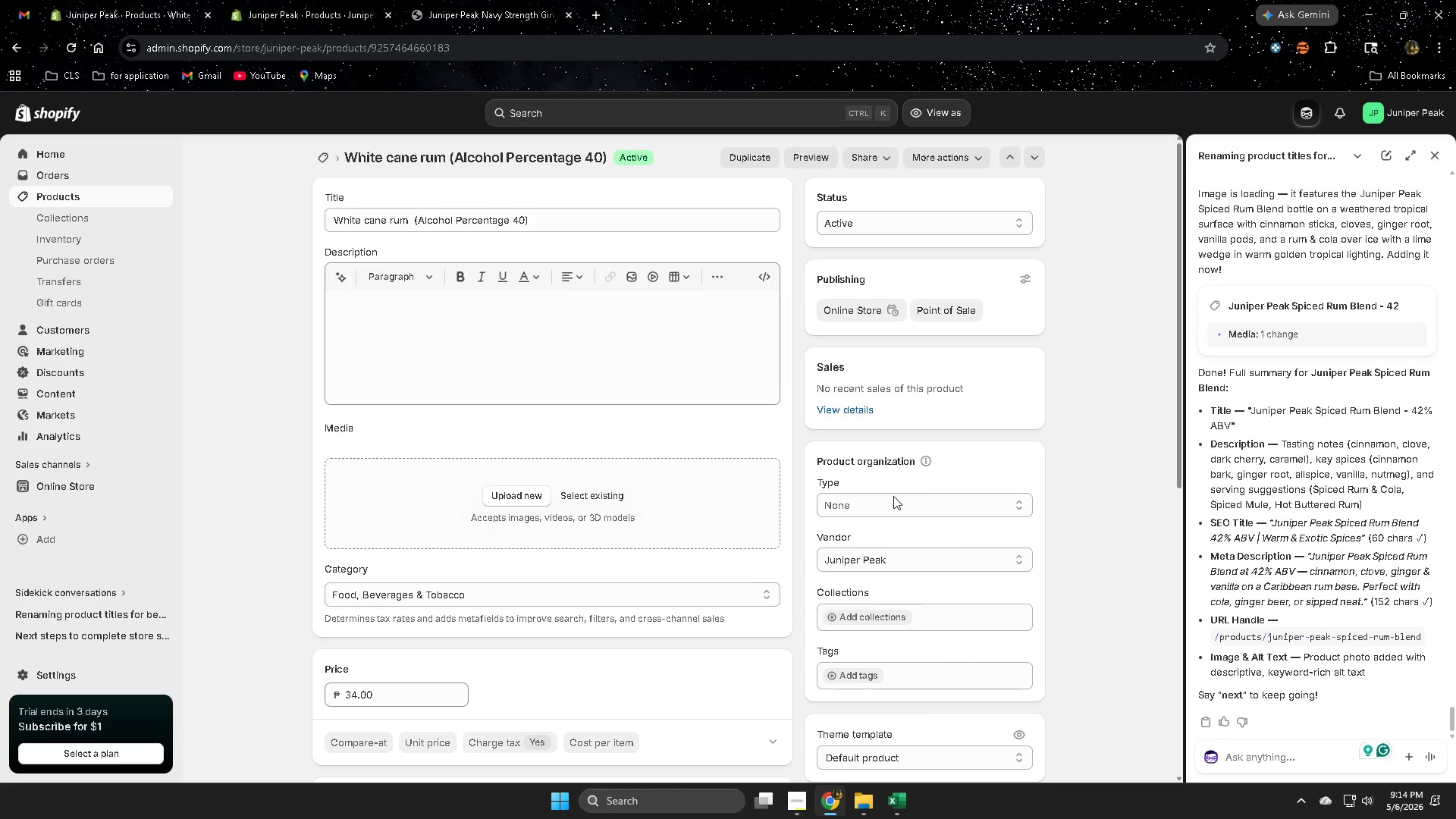 
scroll: coordinate [1295, 642], scroll_direction: down, amount: 3.0
 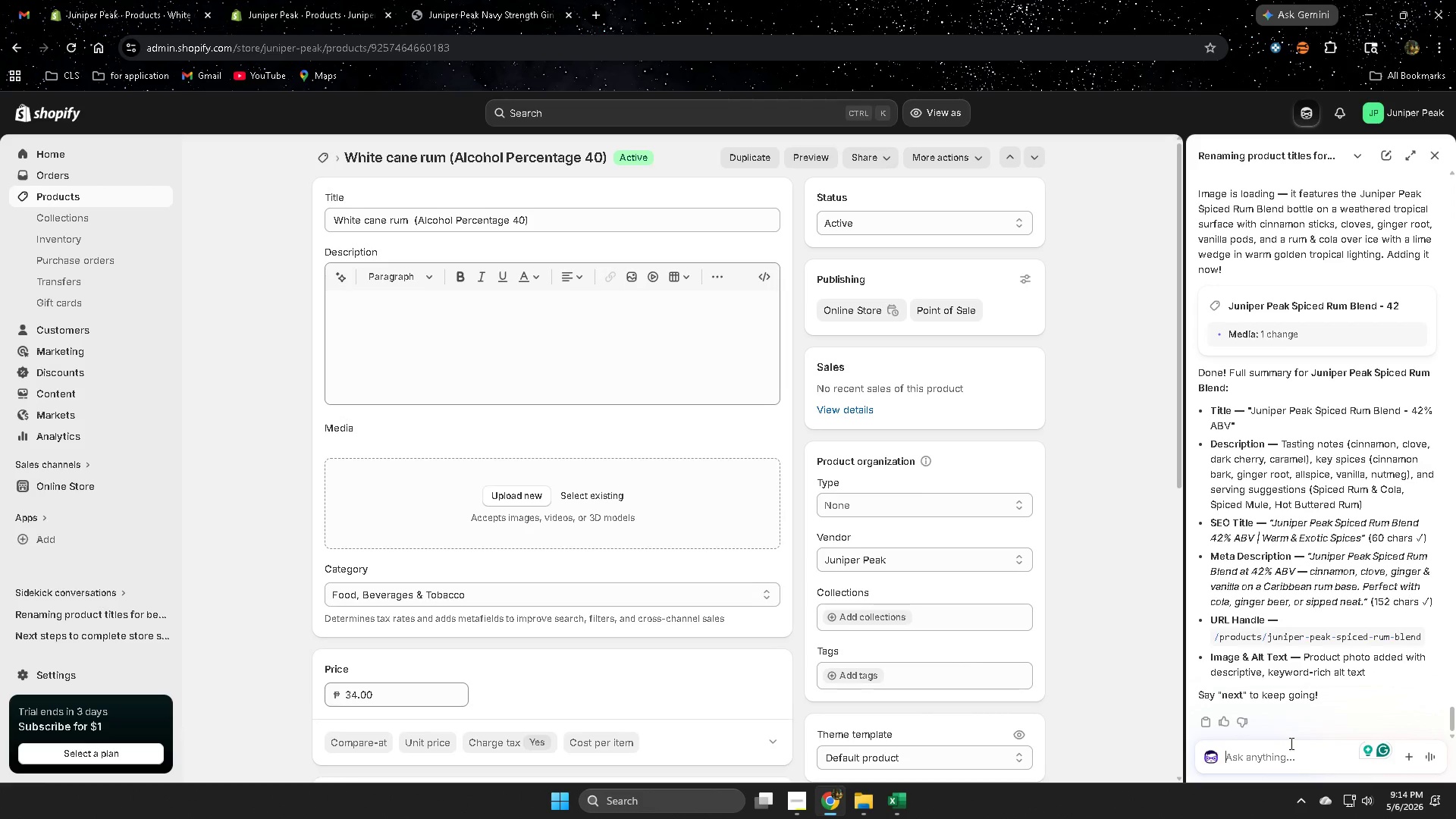 
type(next)
 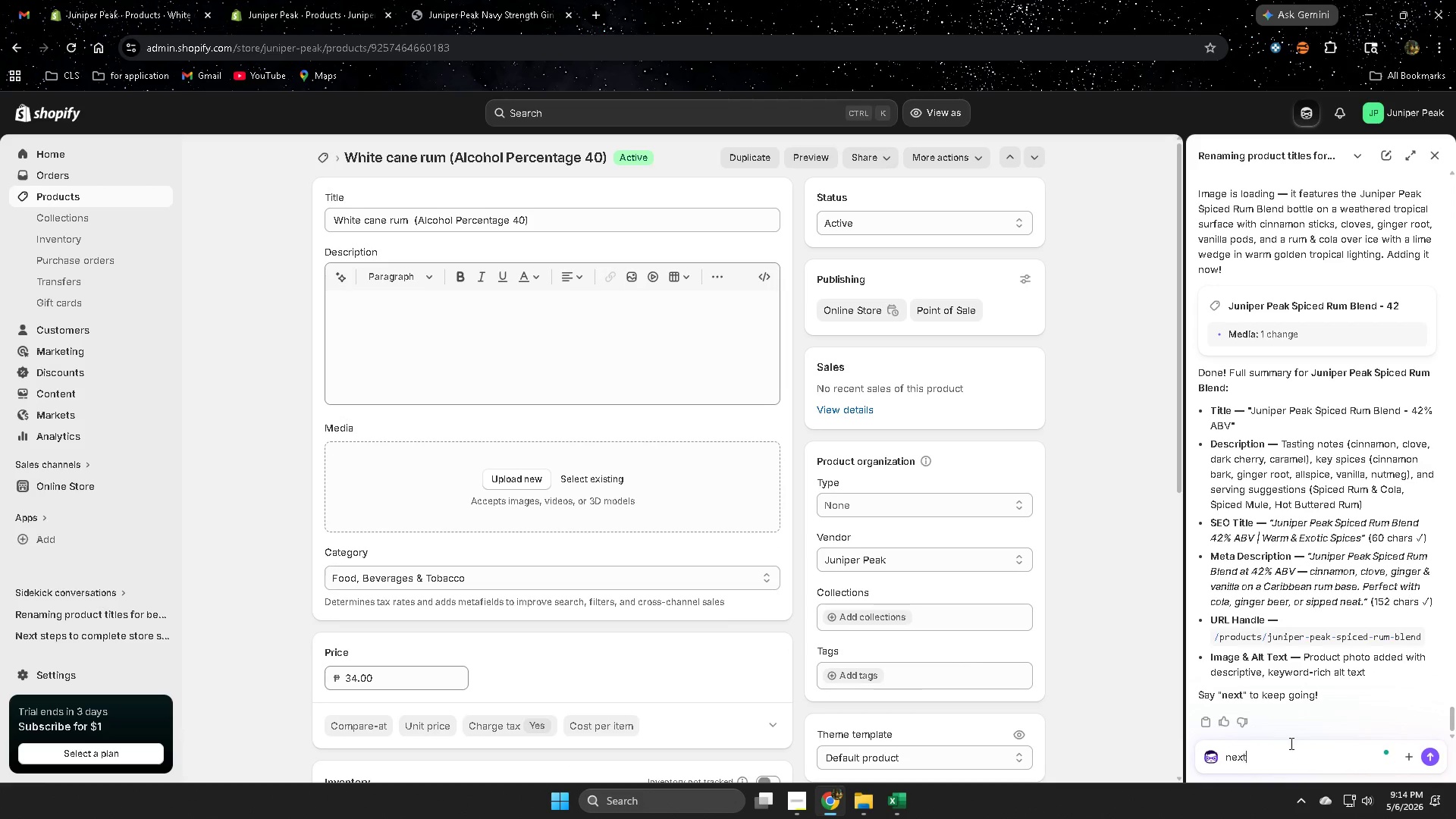 
key(Enter)
 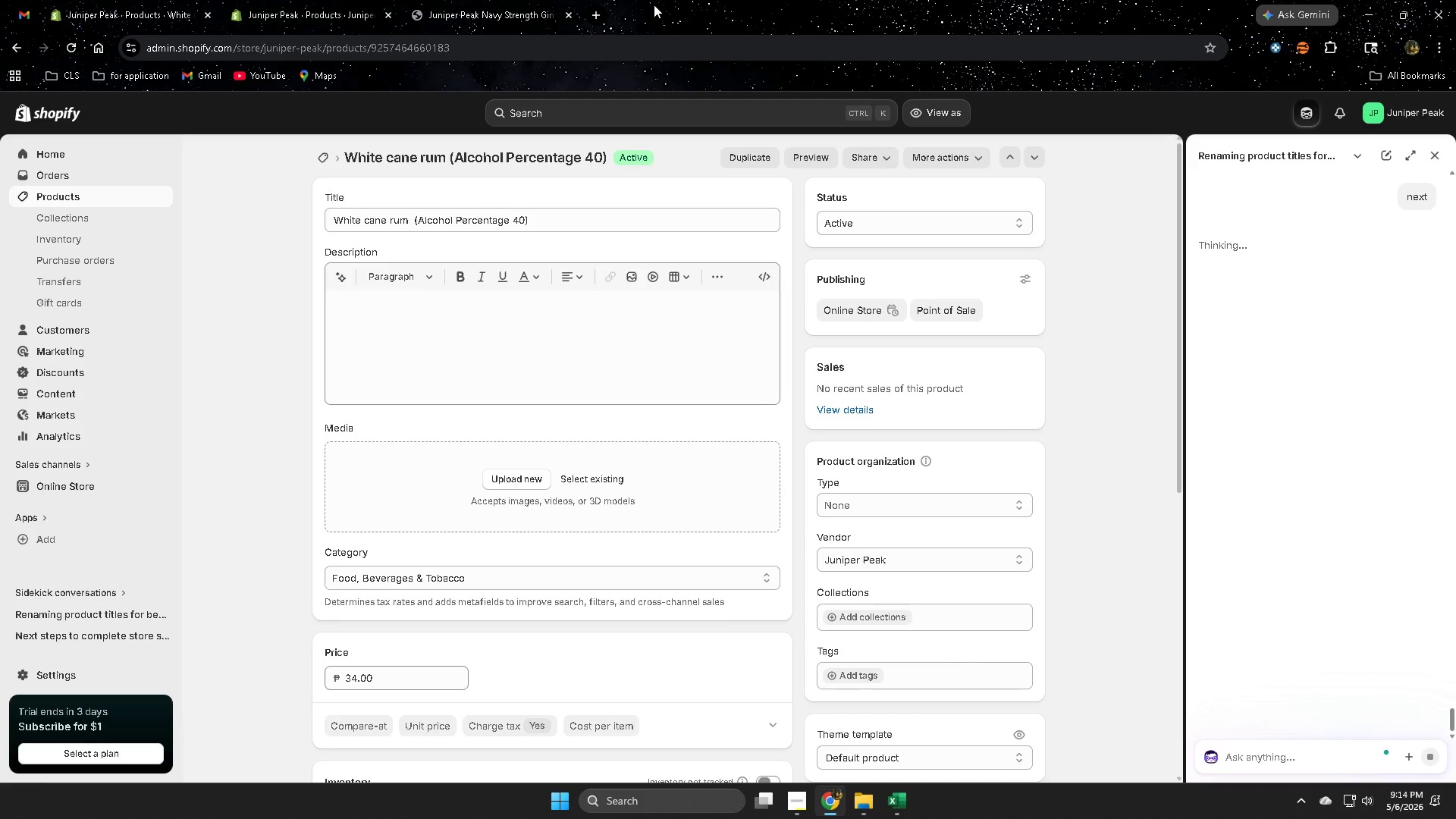 
left_click([504, 0])
 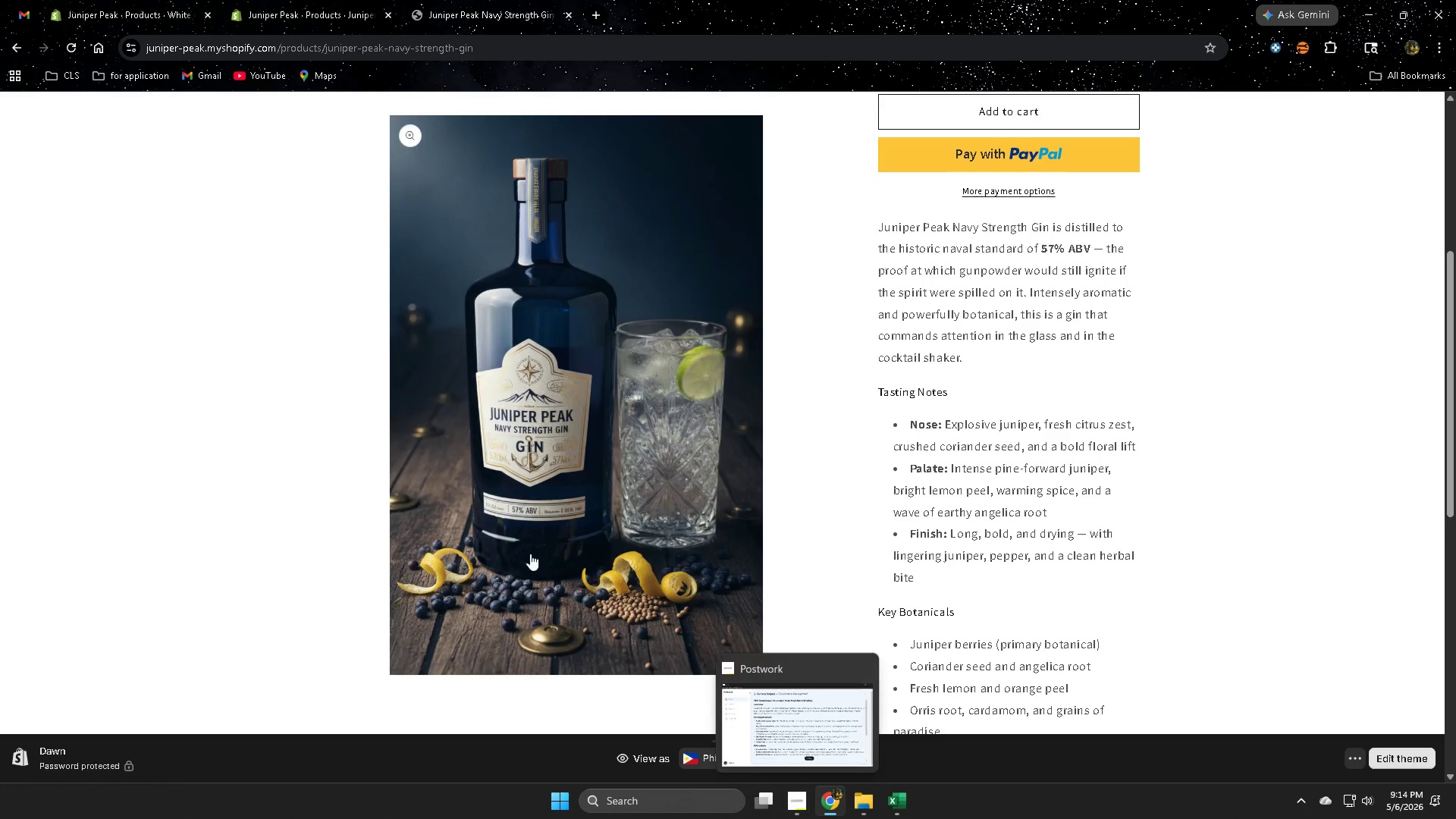 
left_click([146, 0])
 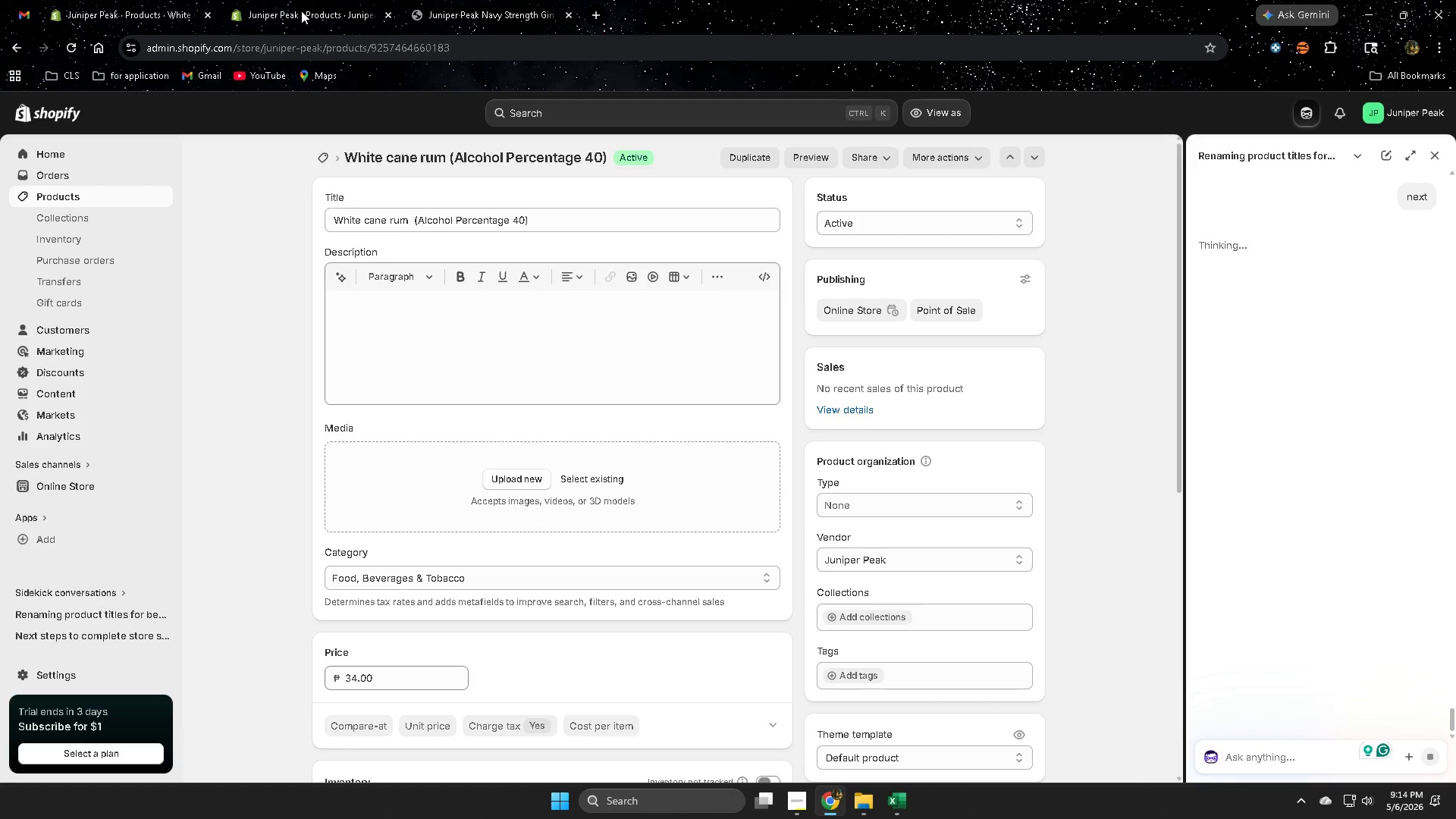 
left_click([300, 11])
 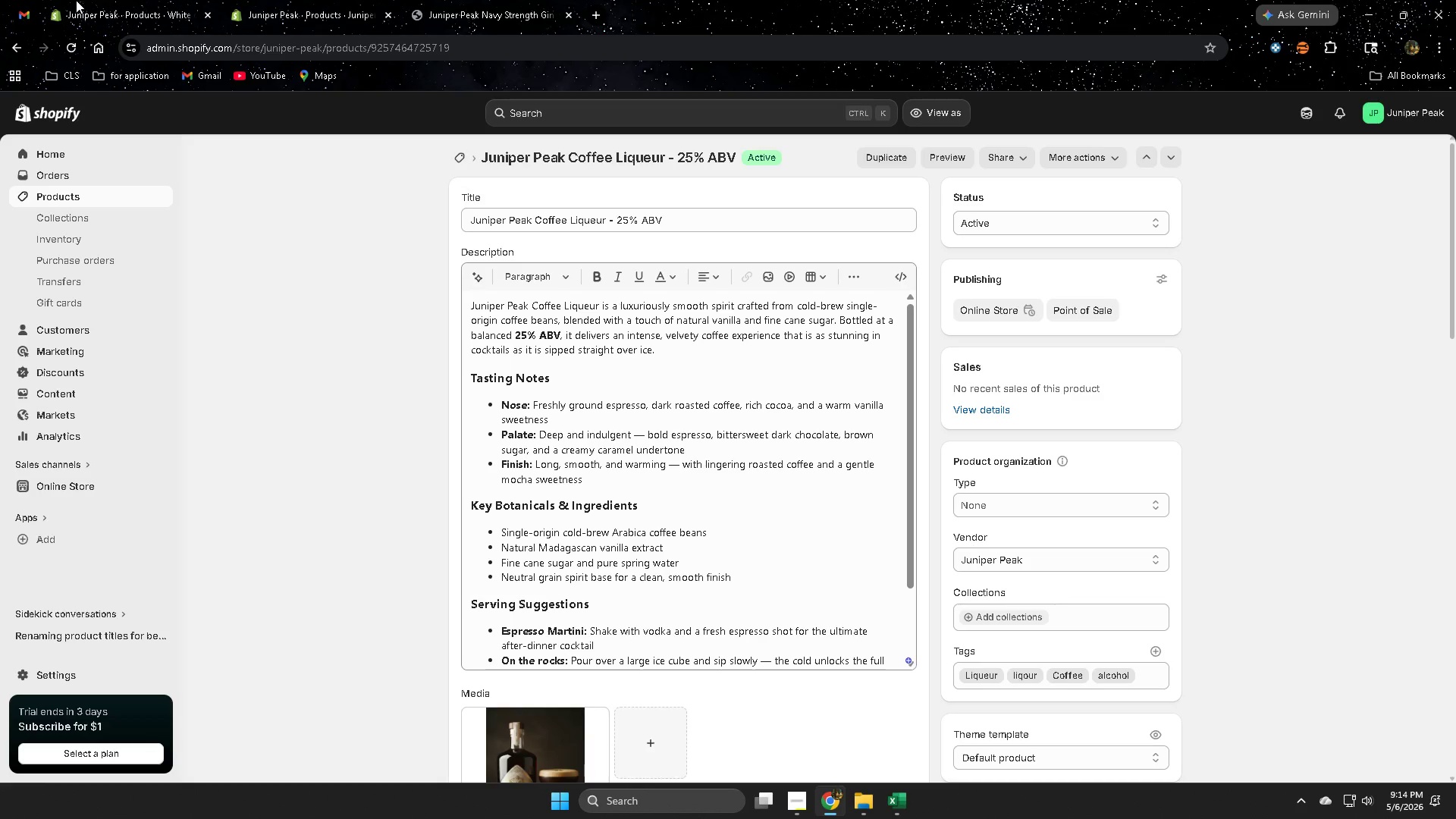 
left_click([87, 0])
 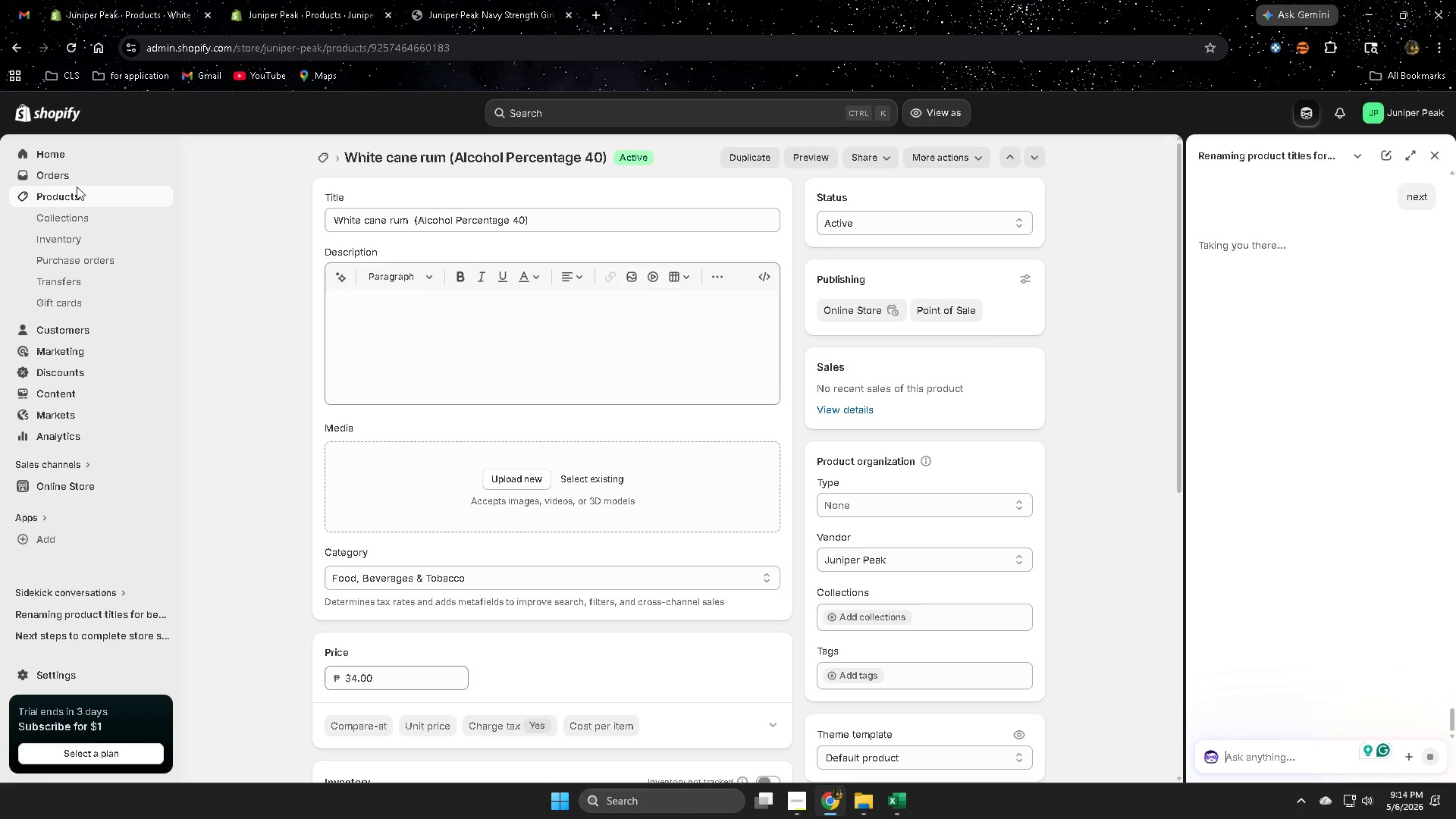 
left_click([70, 198])
 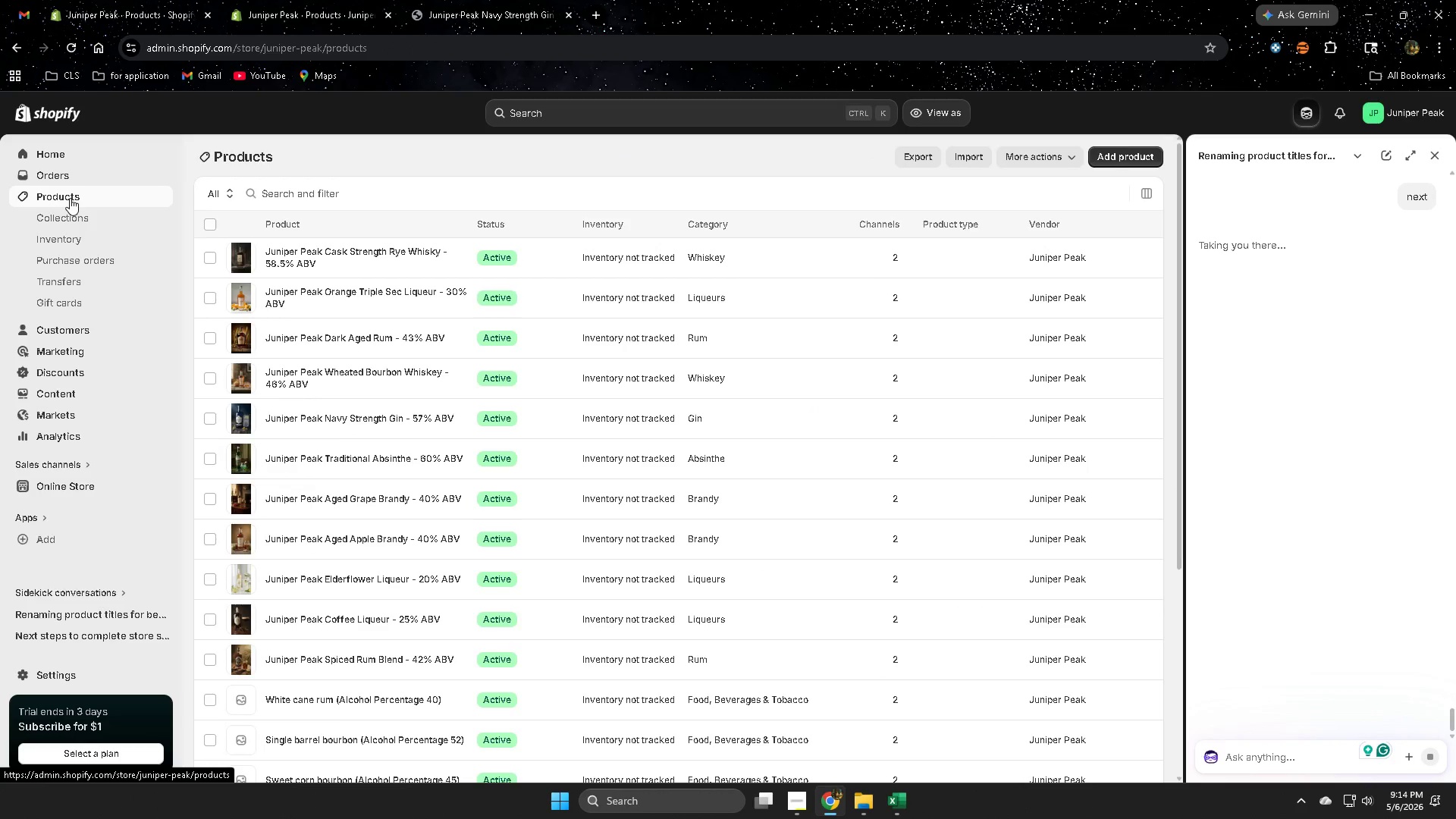 
left_click([276, 1])
 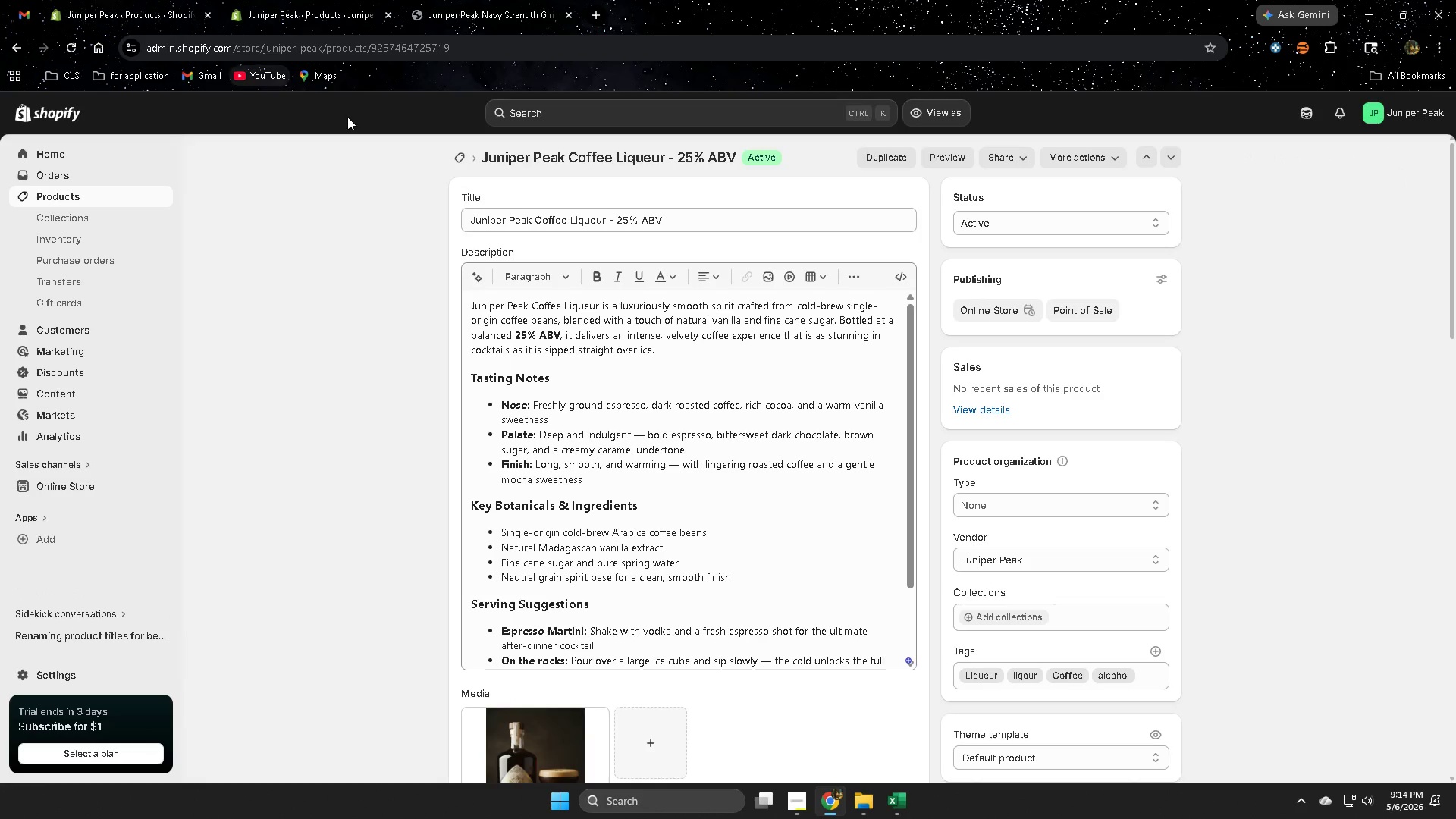 
scroll: coordinate [769, 566], scroll_direction: down, amount: 9.0
 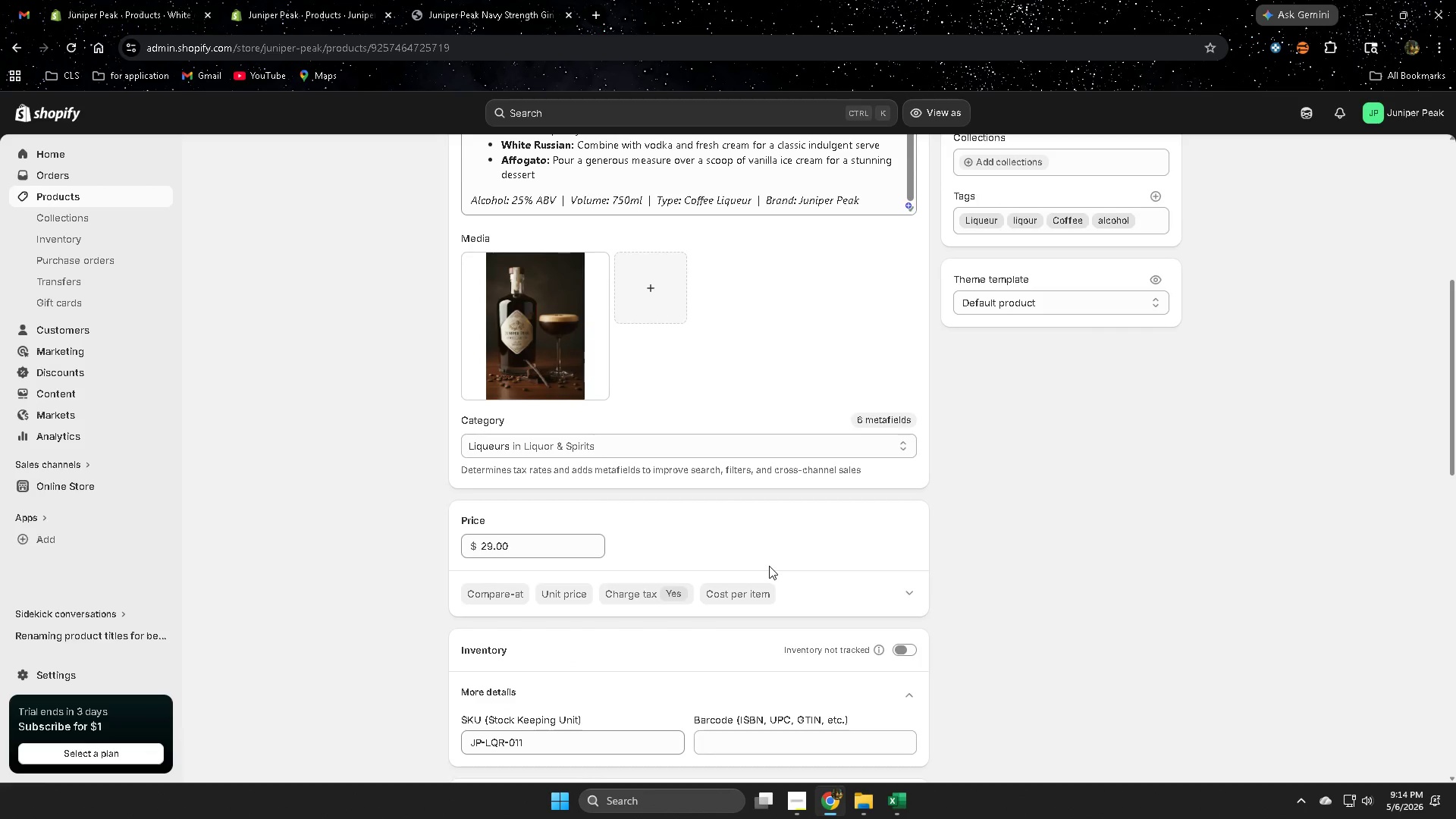 
scroll: coordinate [758, 561], scroll_direction: up, amount: 2.0
 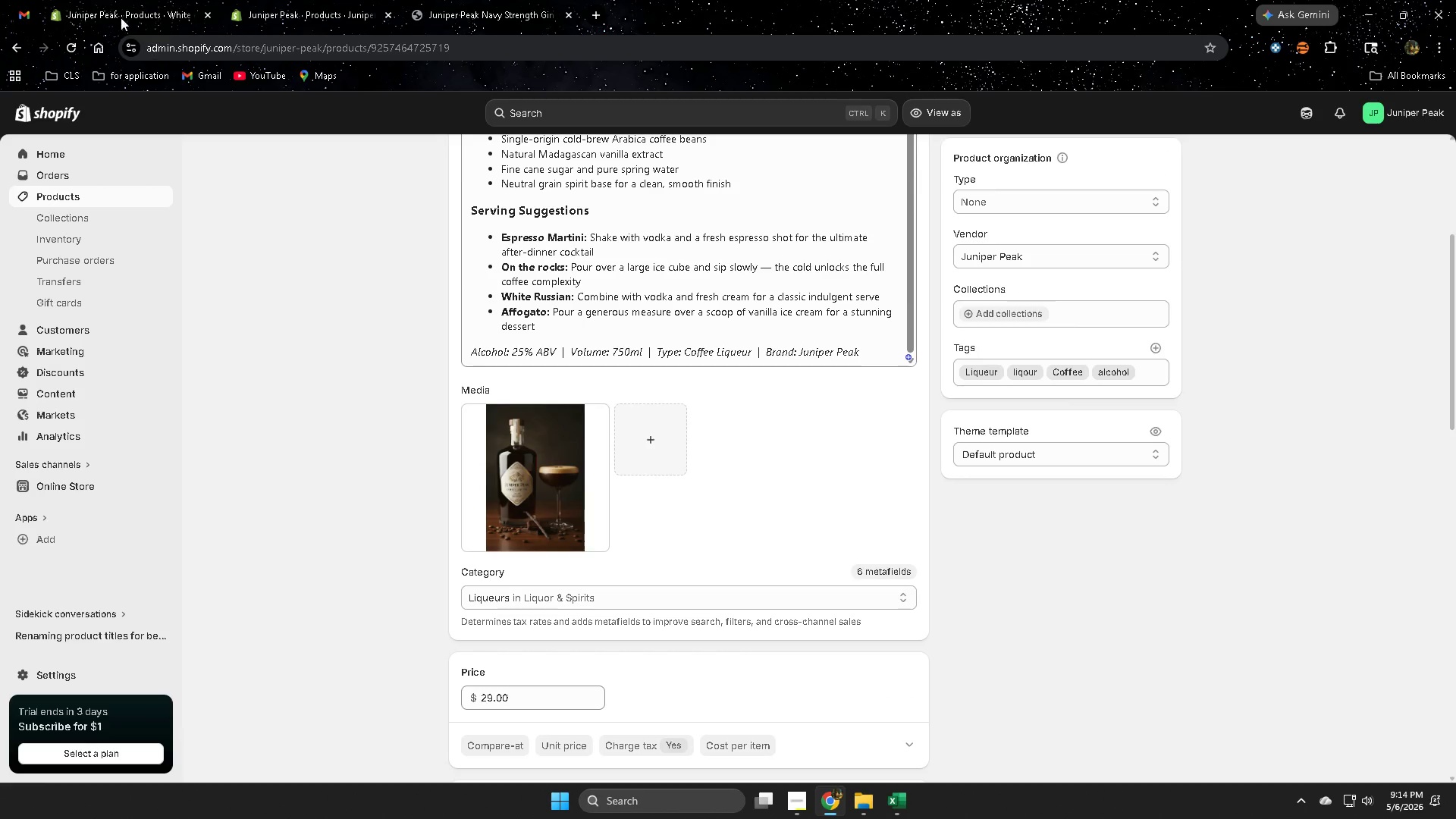 
left_click([104, 0])
 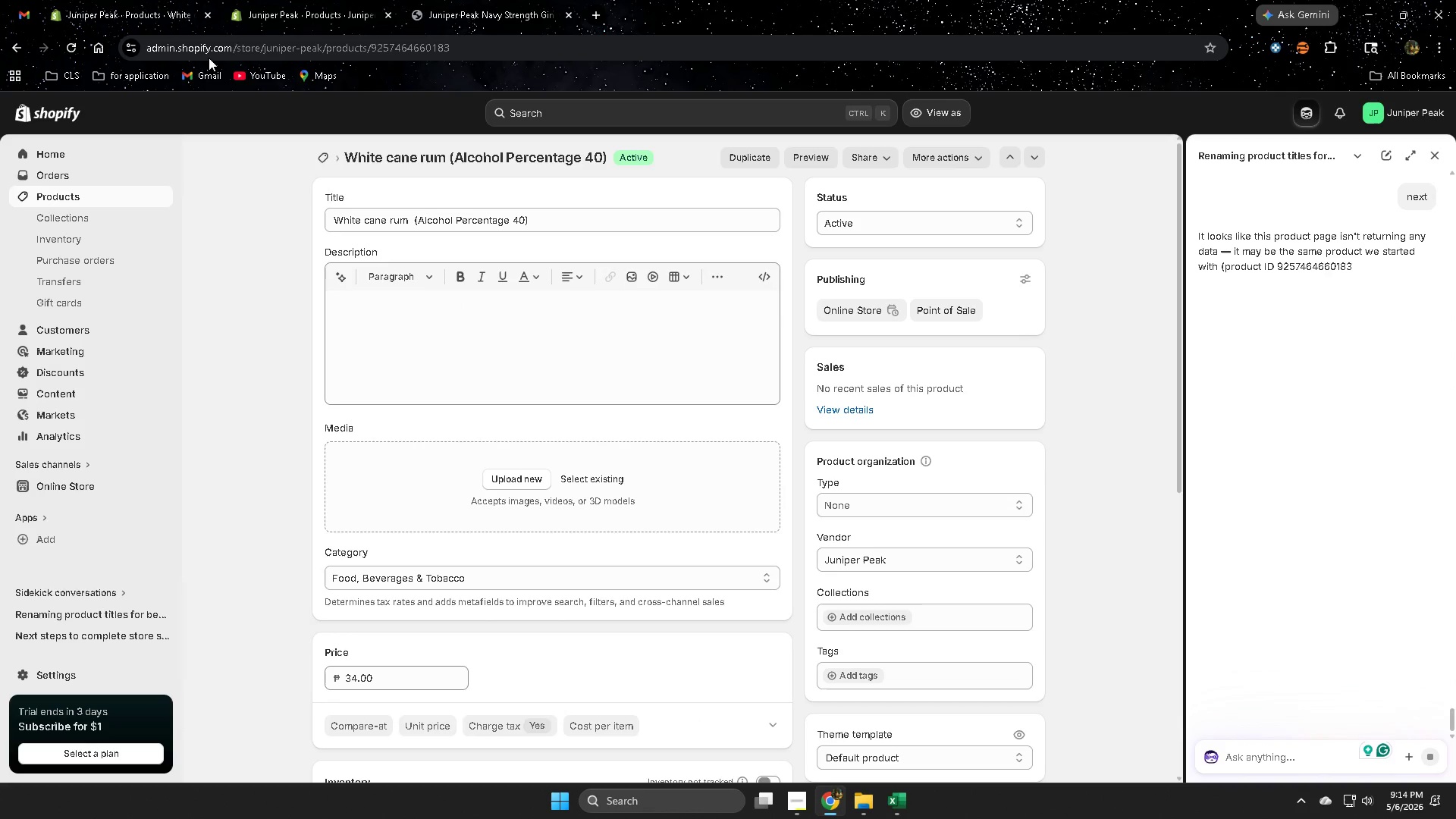 
left_click([65, 191])
 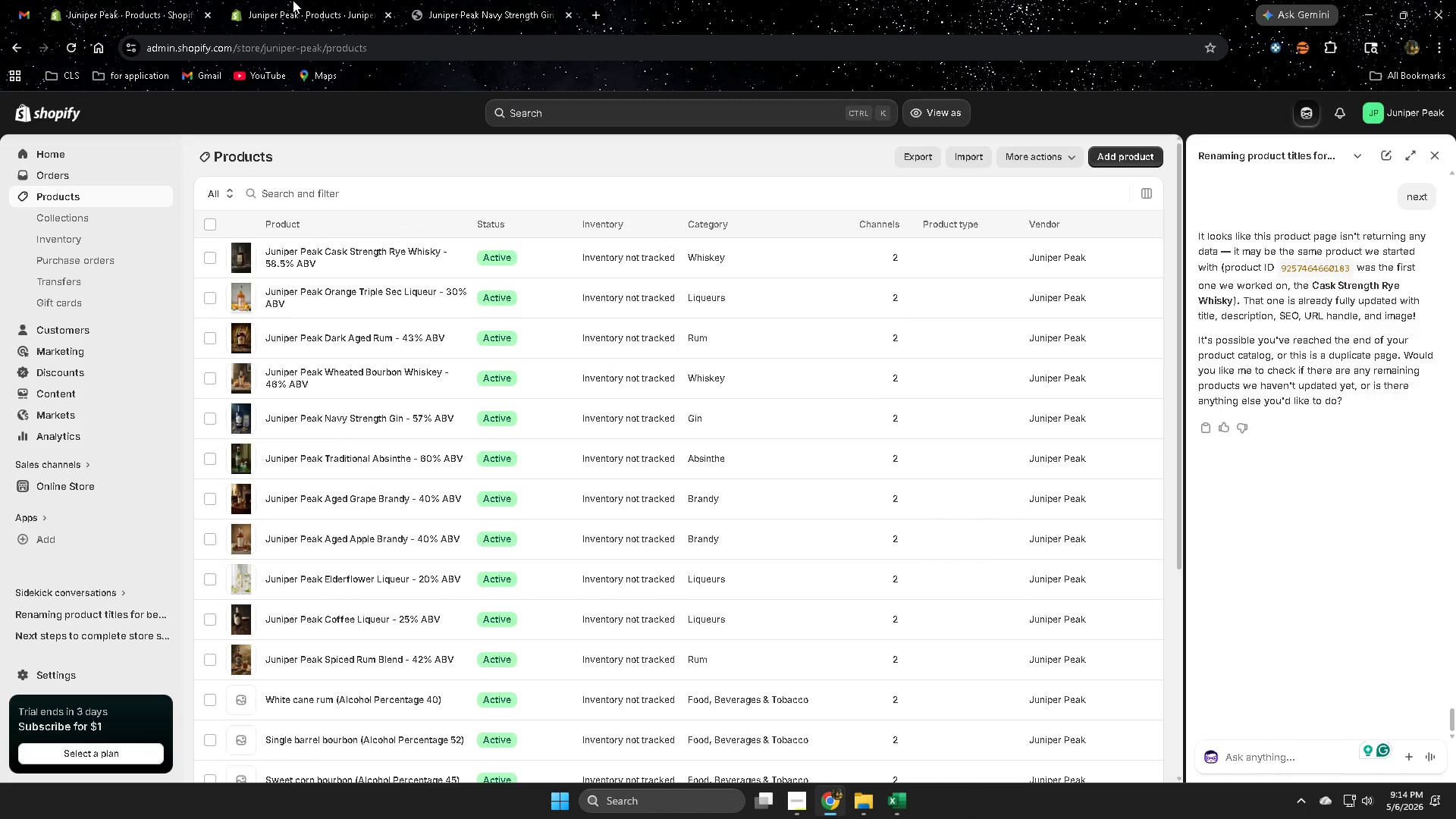 
scroll: coordinate [331, 535], scroll_direction: down, amount: 5.0
 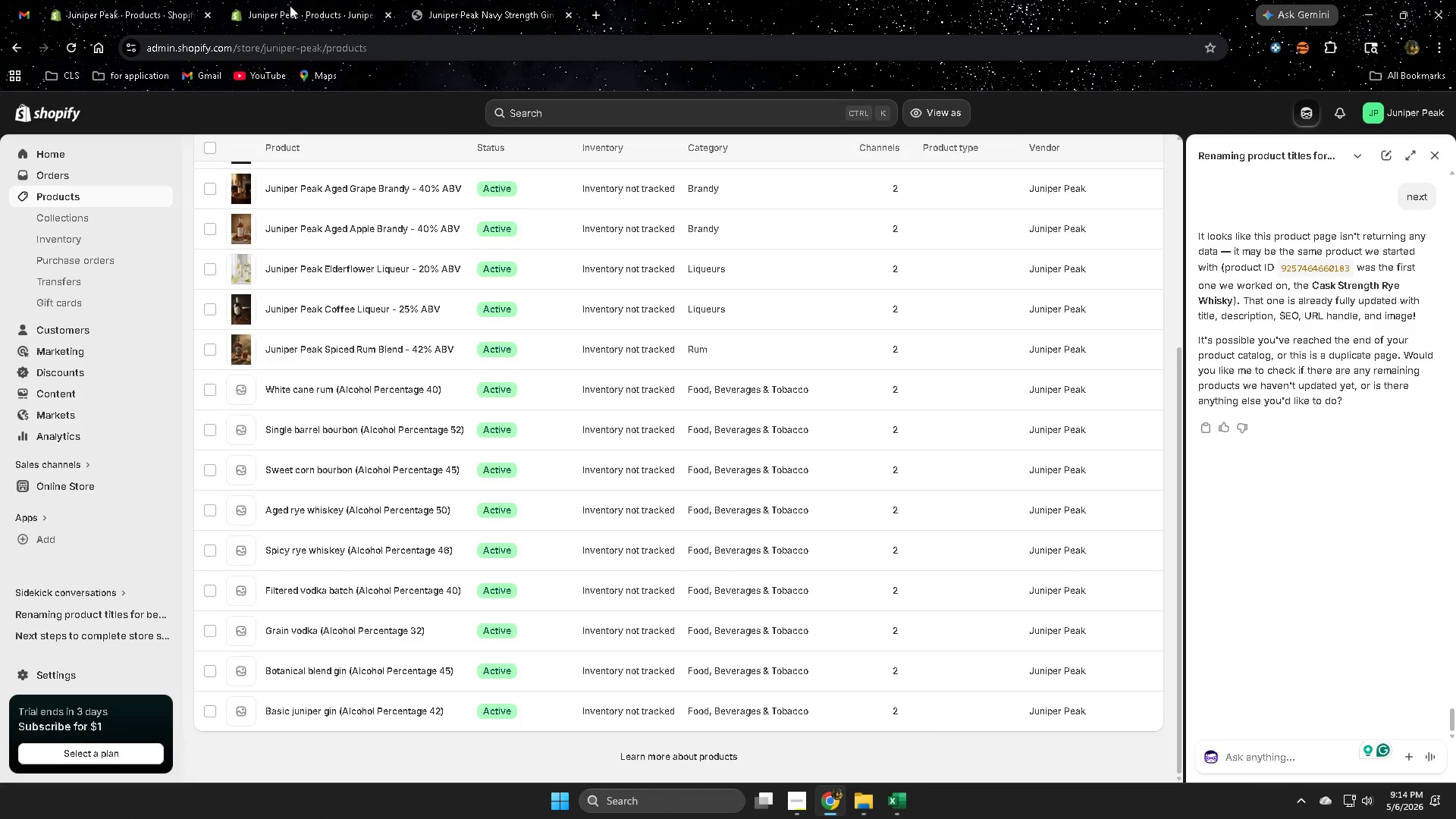 
scroll: coordinate [1029, 612], scroll_direction: up, amount: 4.0
 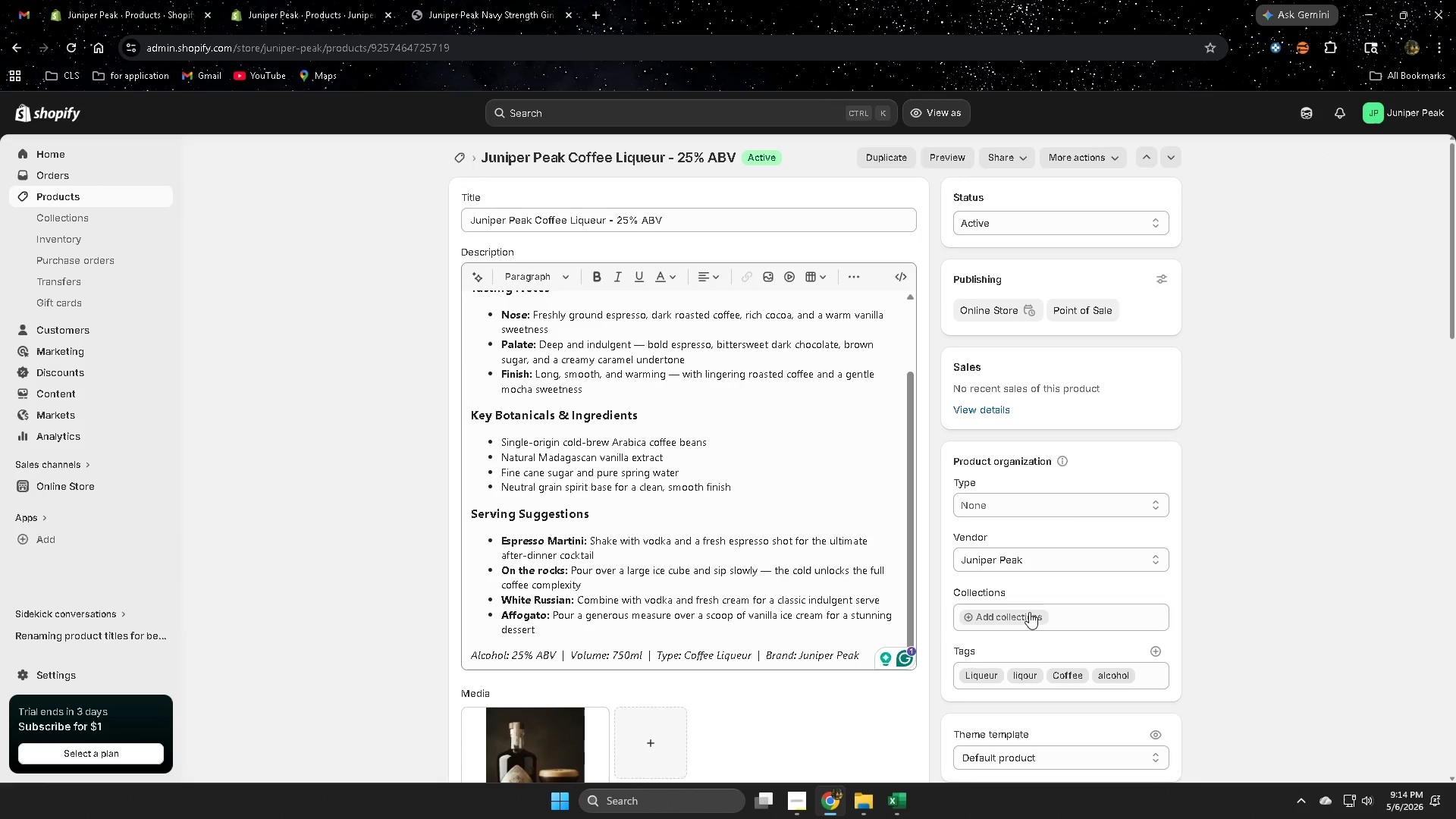 
scroll: coordinate [1026, 612], scroll_direction: down, amount: 10.0
 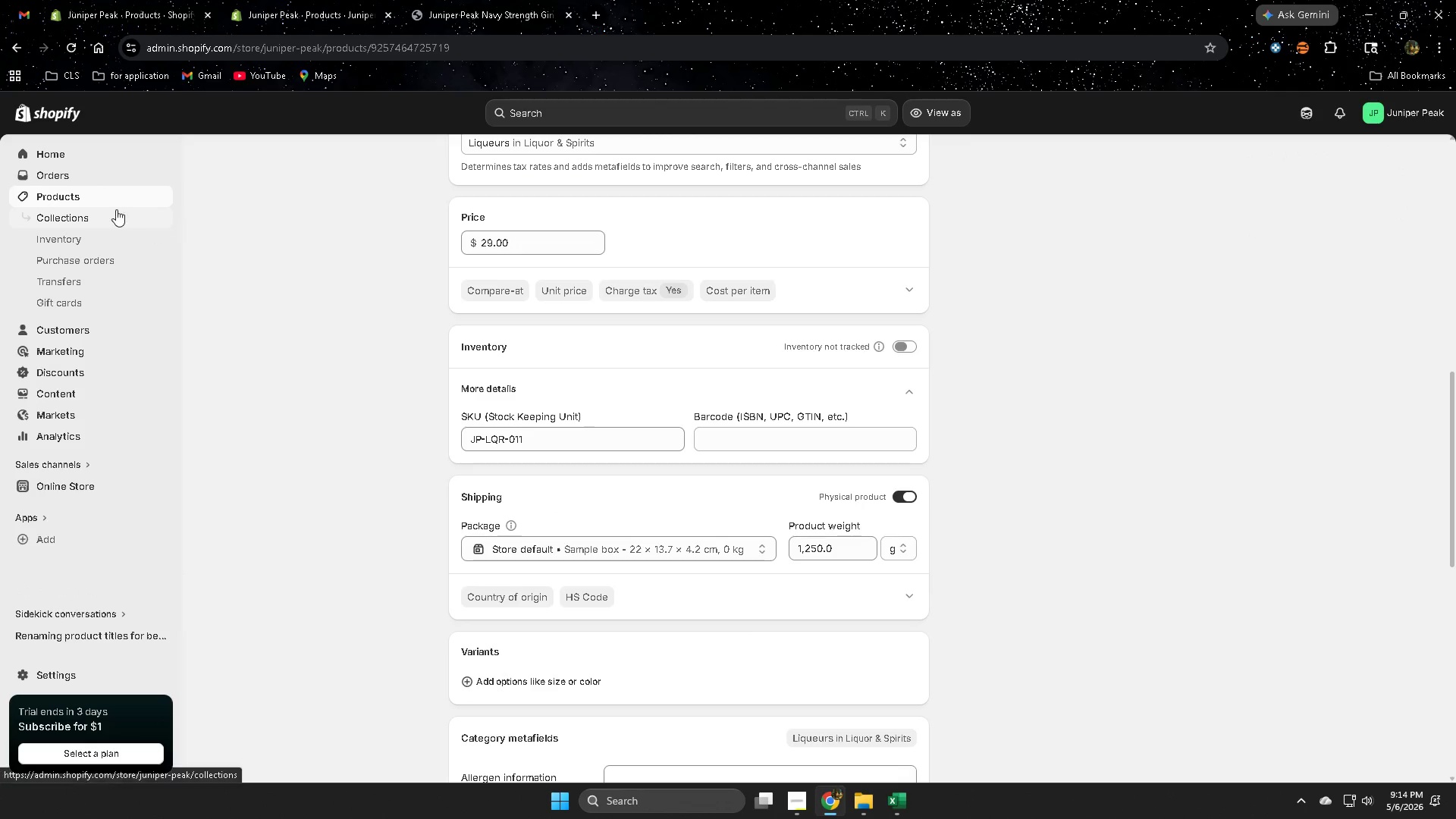 
left_click([100, 196])
 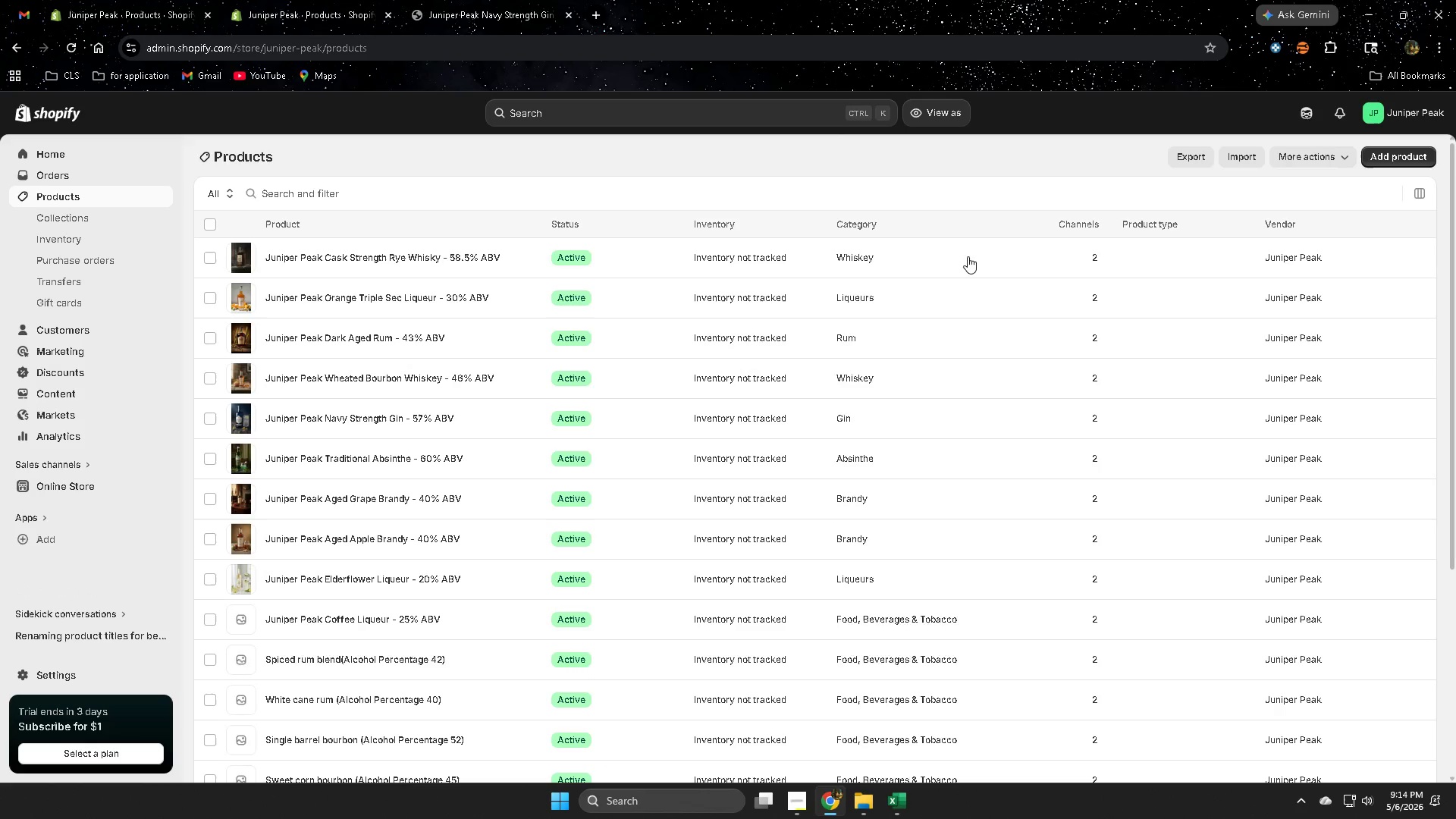 
scroll: coordinate [394, 594], scroll_direction: down, amount: 2.0
 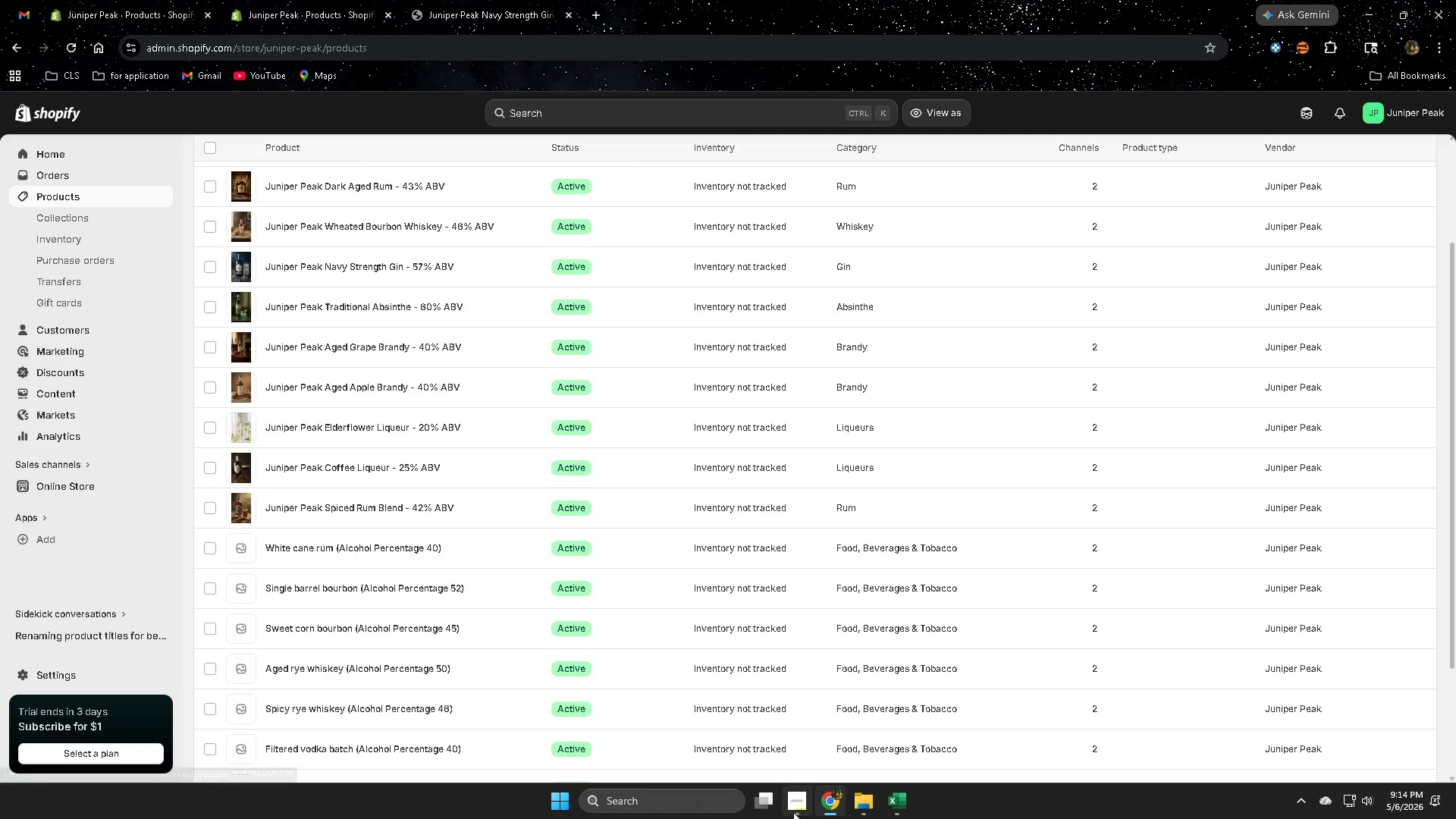 
left_click([789, 805])